 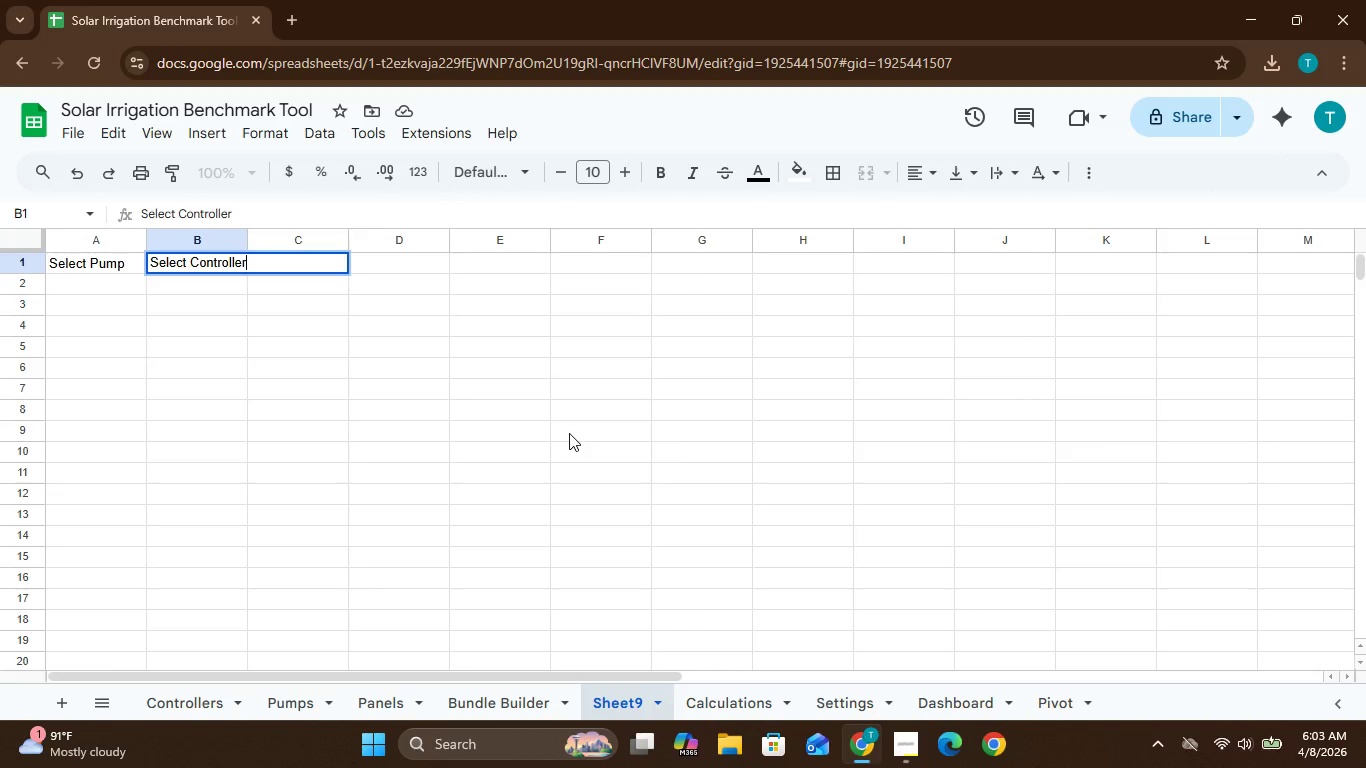 
left_click_drag(start_coordinate=[248, 242], to_coordinate=[266, 245])
 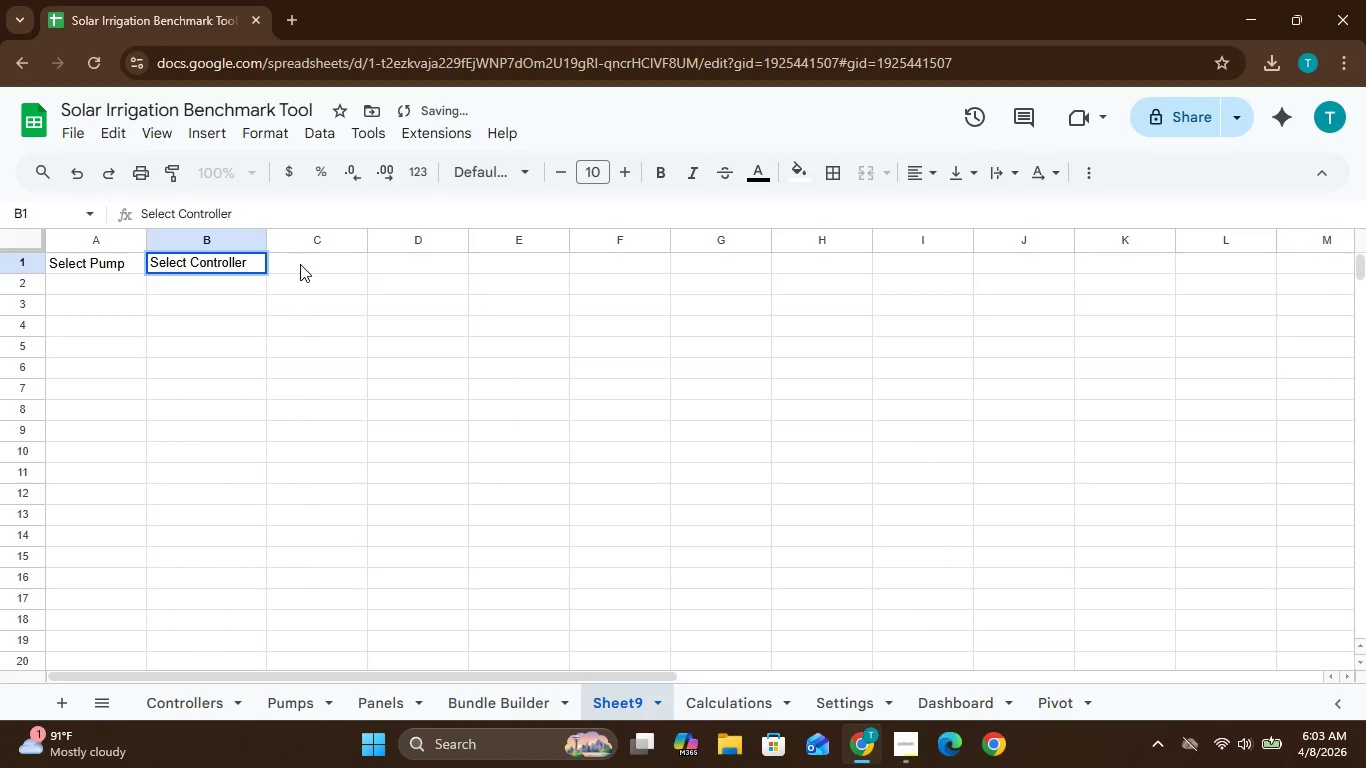 
left_click([300, 264])
 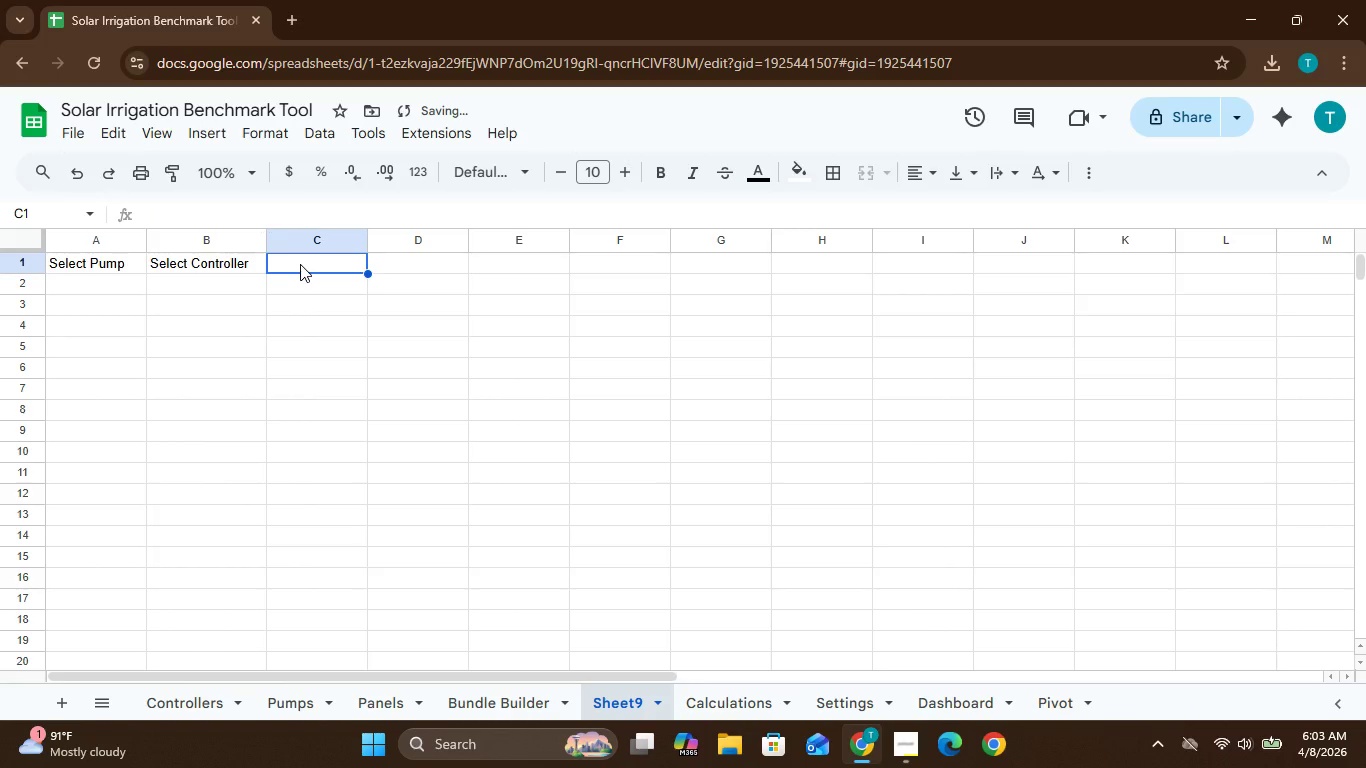 
type(Sele)
 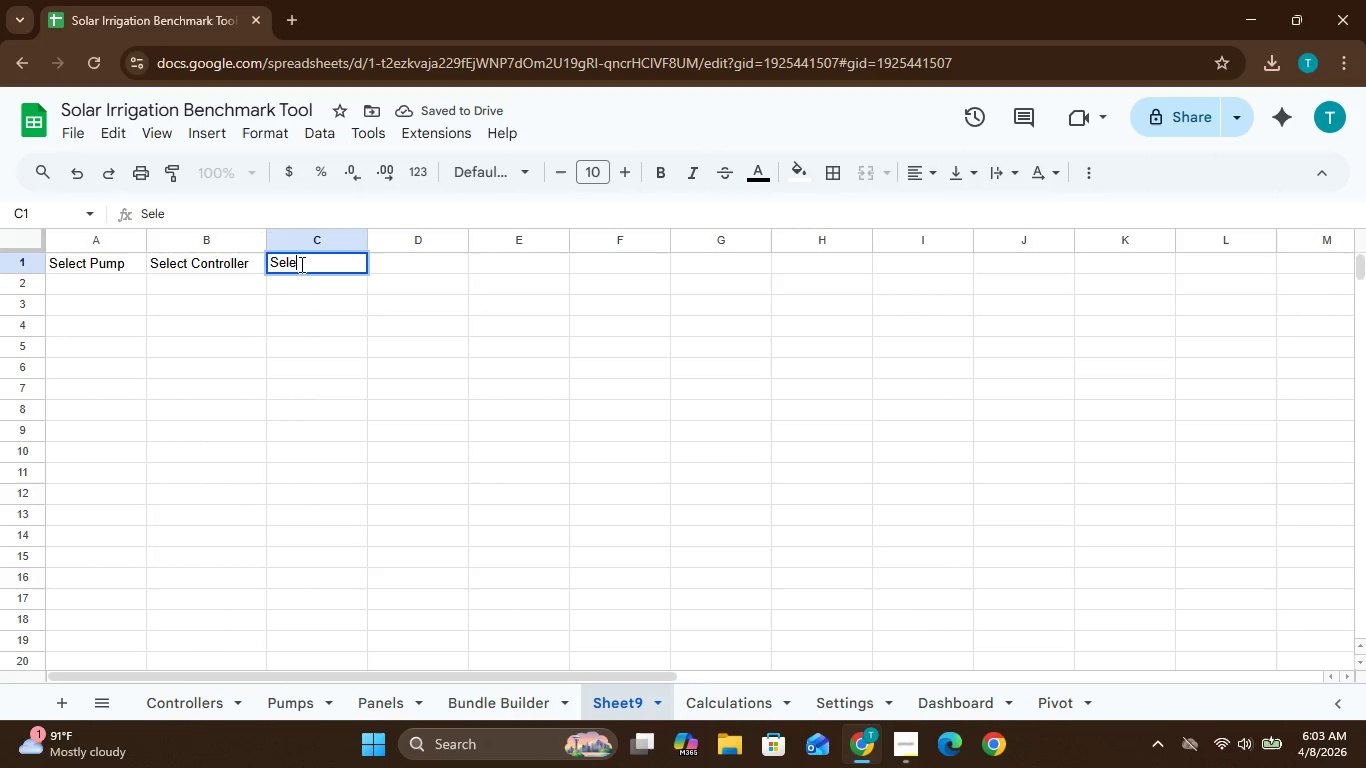 
key(Alt+AltLeft)
 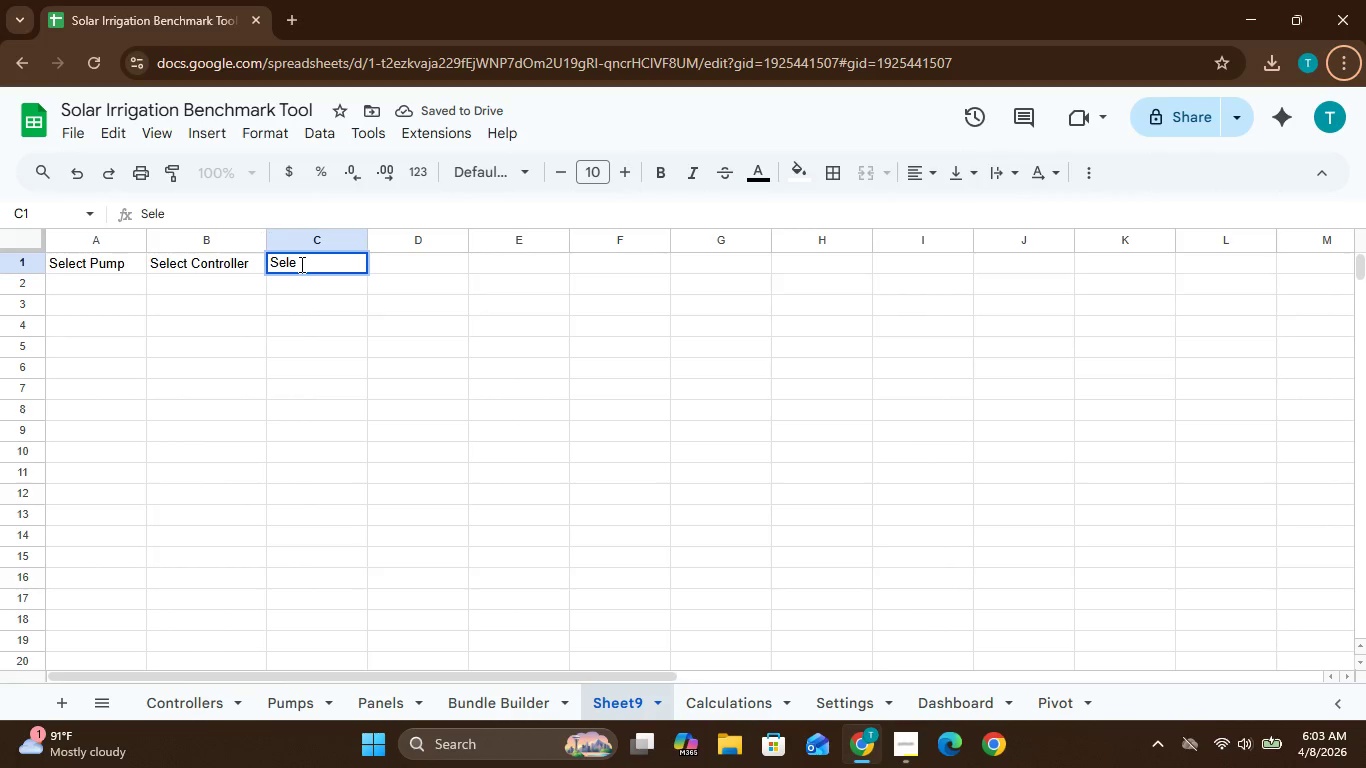 
type(tc)
 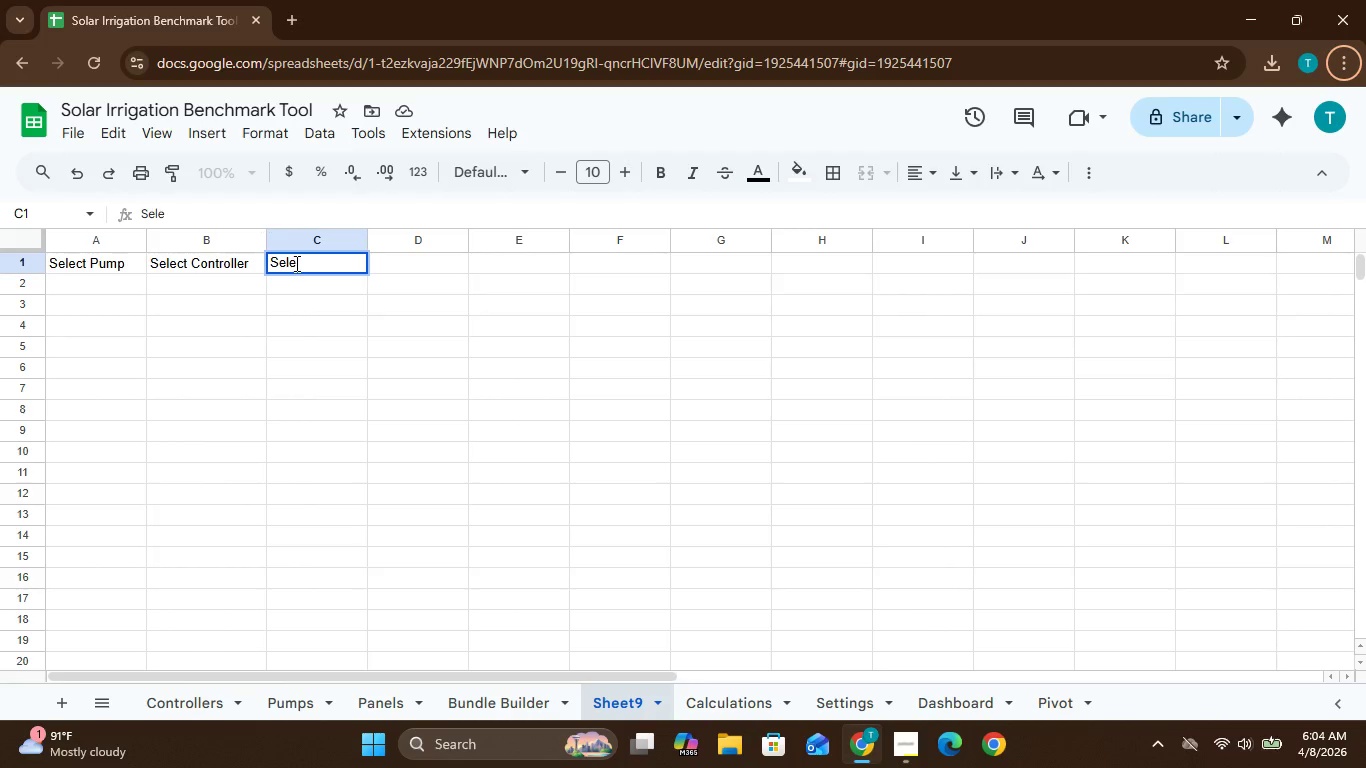 
left_click([295, 263])
 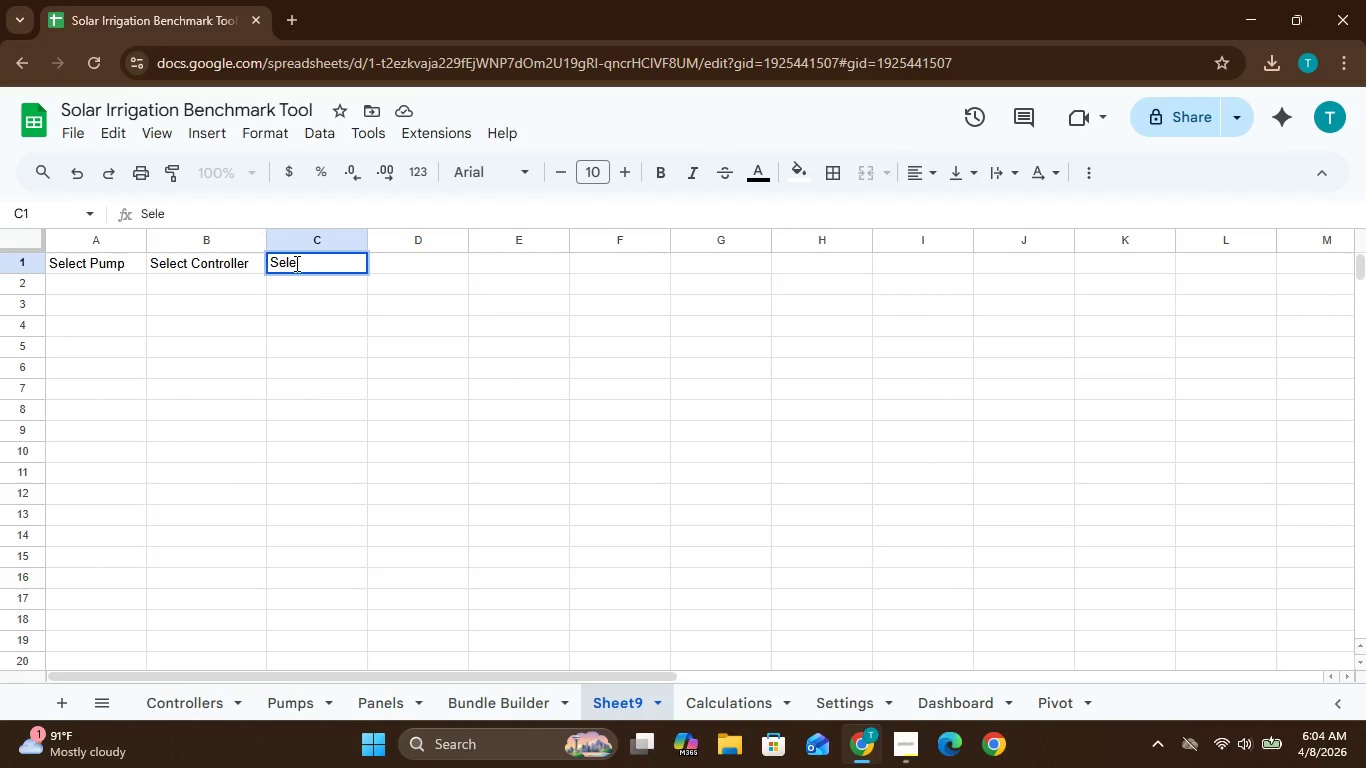 
type(ct Panel)
 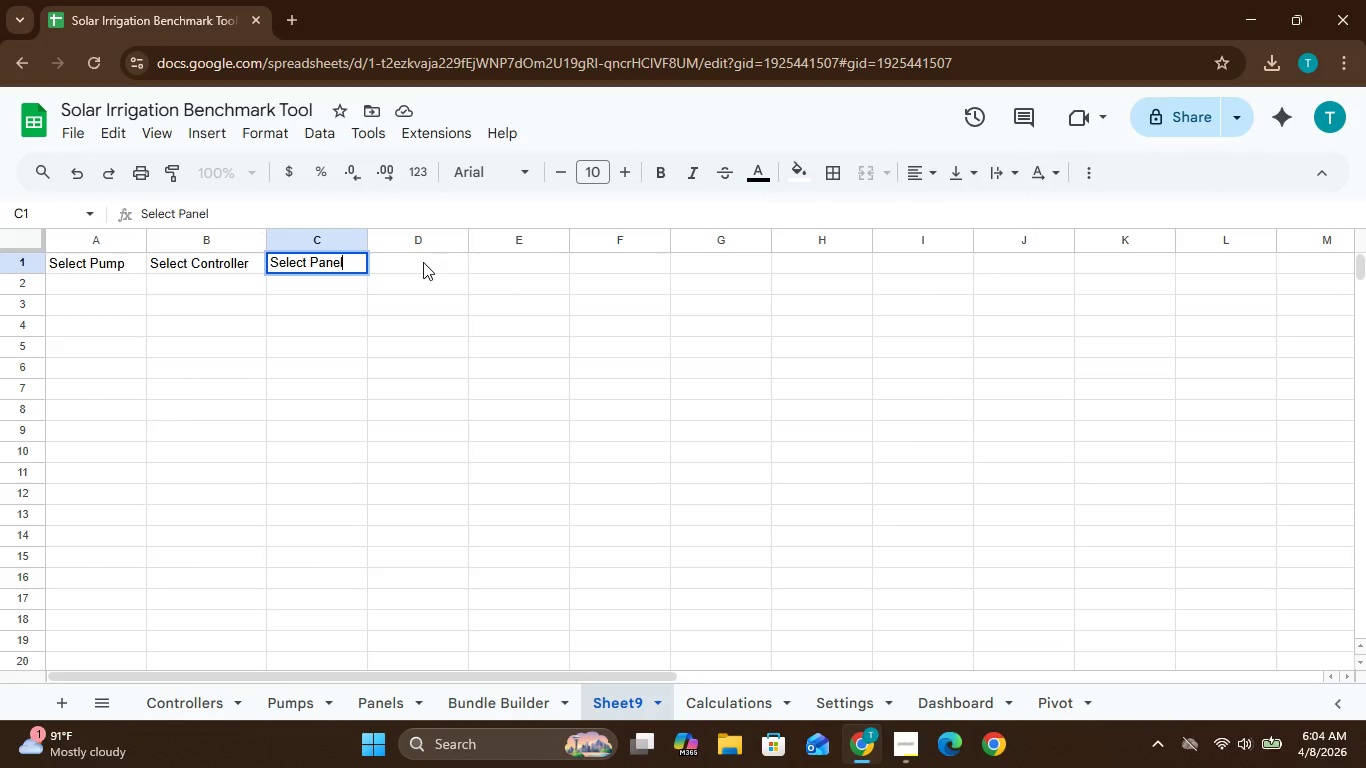 
left_click([423, 262])
 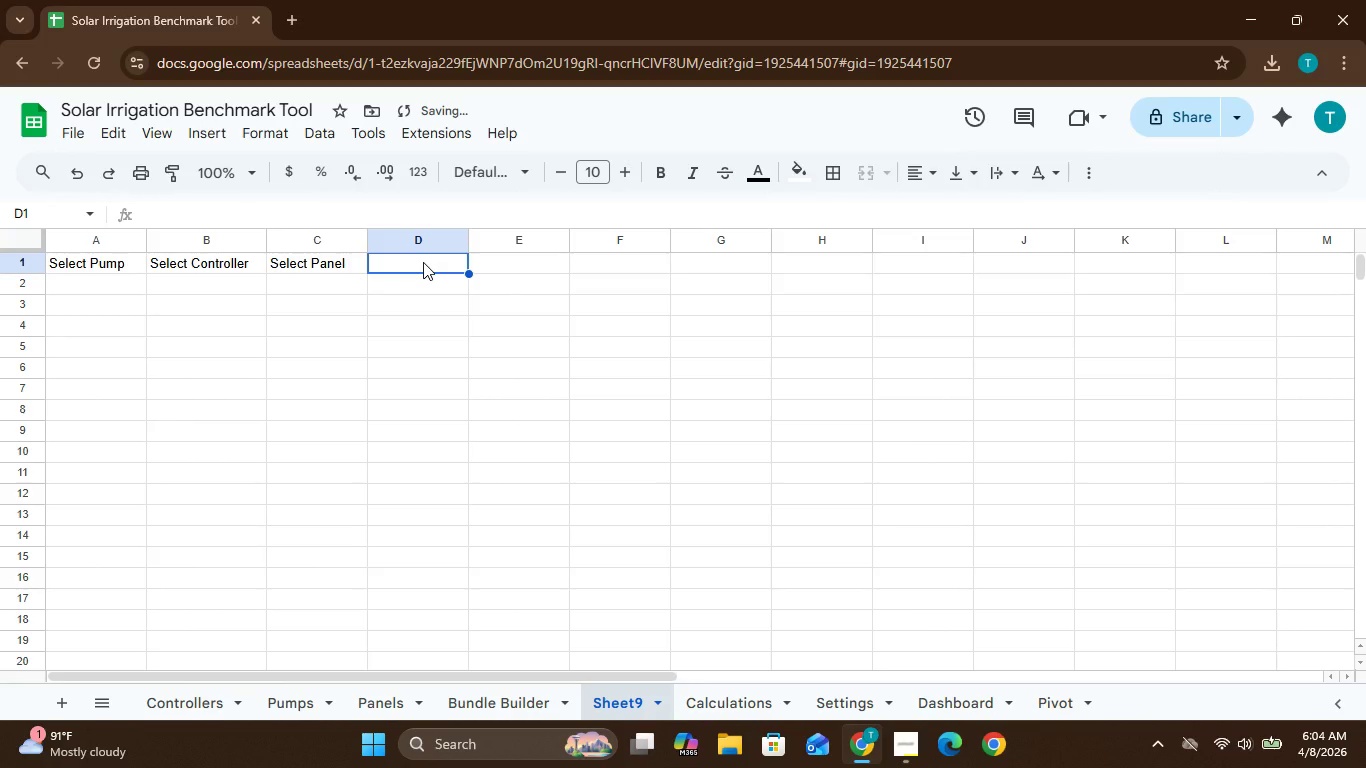 
type(Toa)
key(Backspace)
type(tal Cost)
 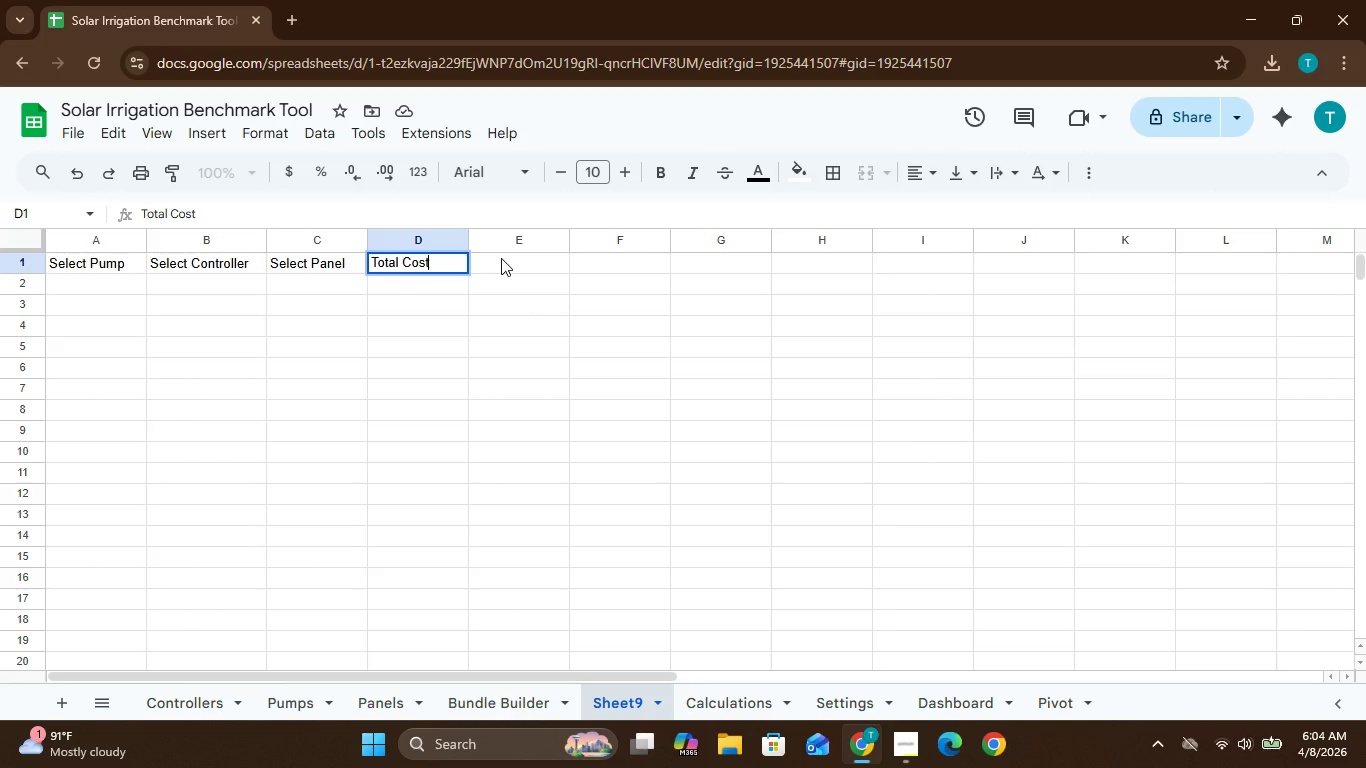 
left_click([501, 258])
 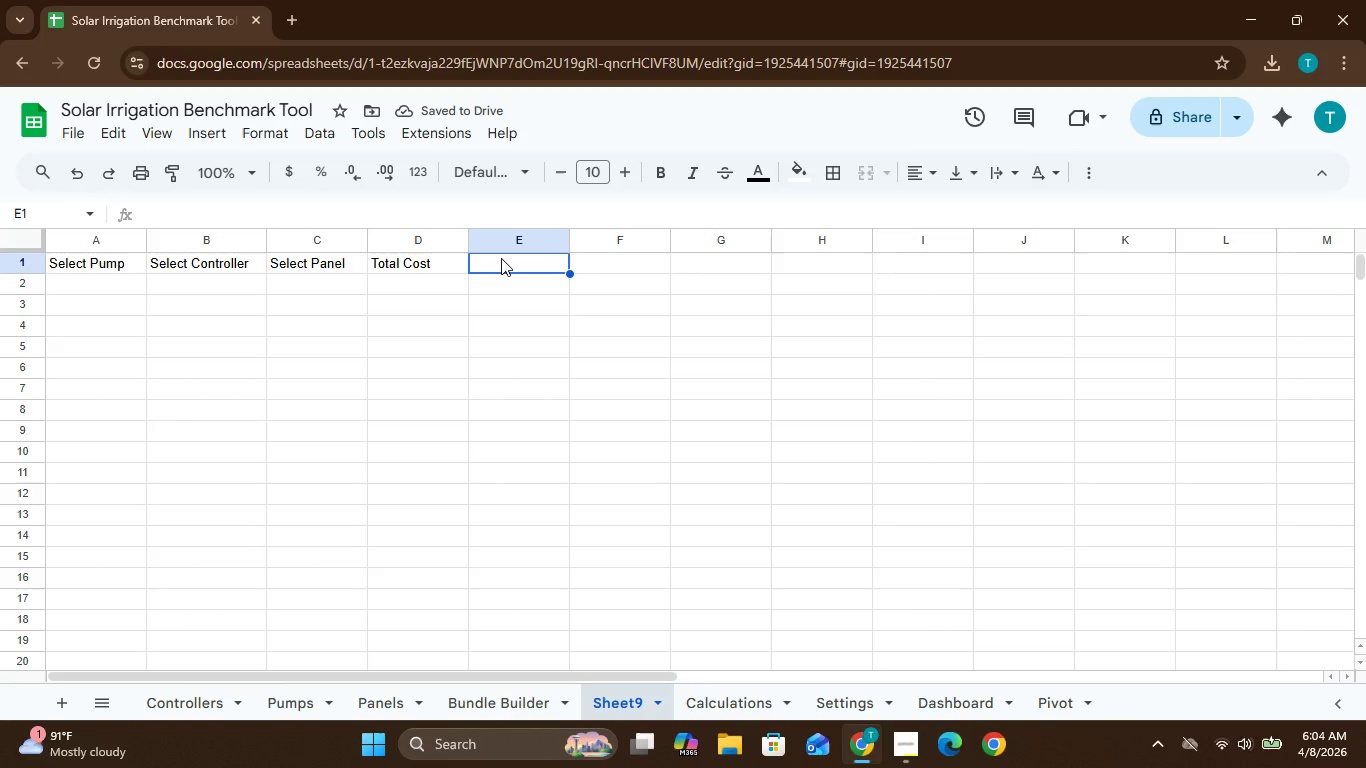 
type(Daily Output)
 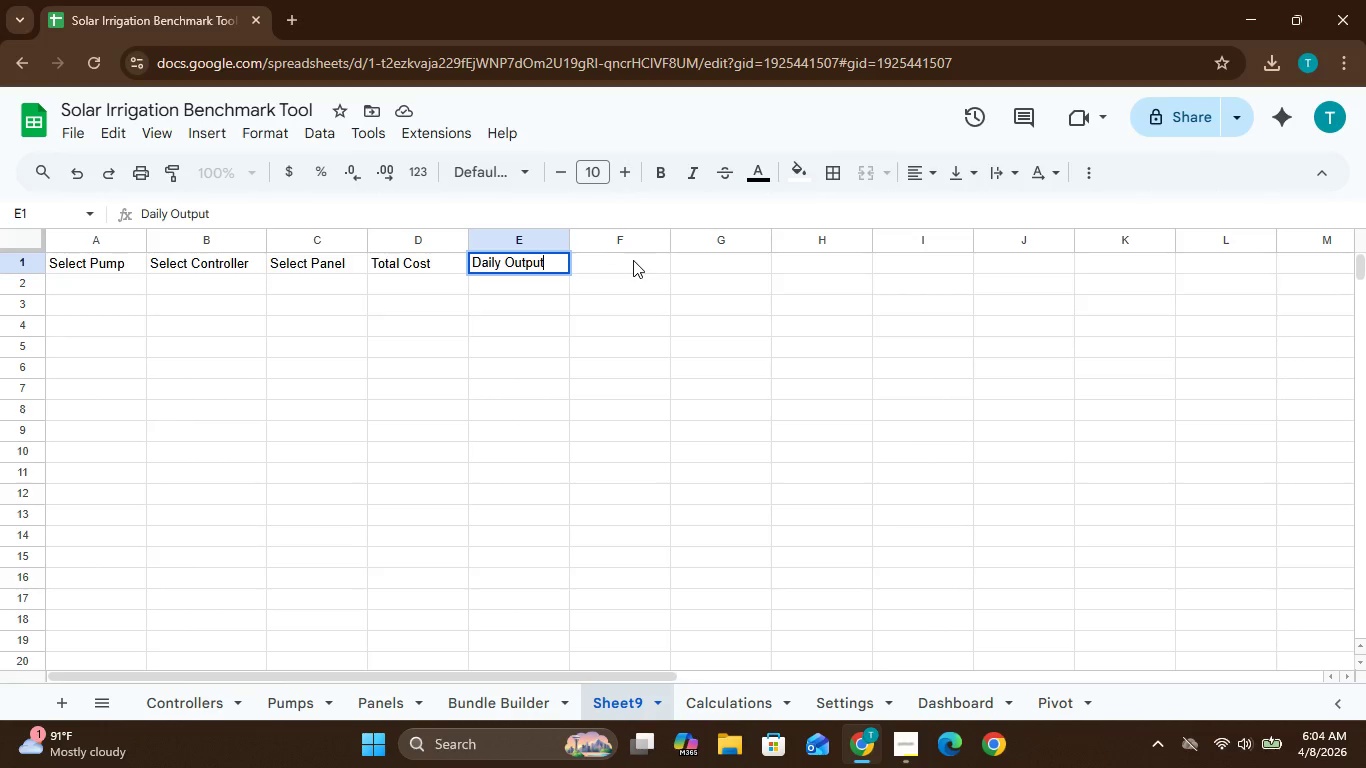 
left_click([633, 260])
 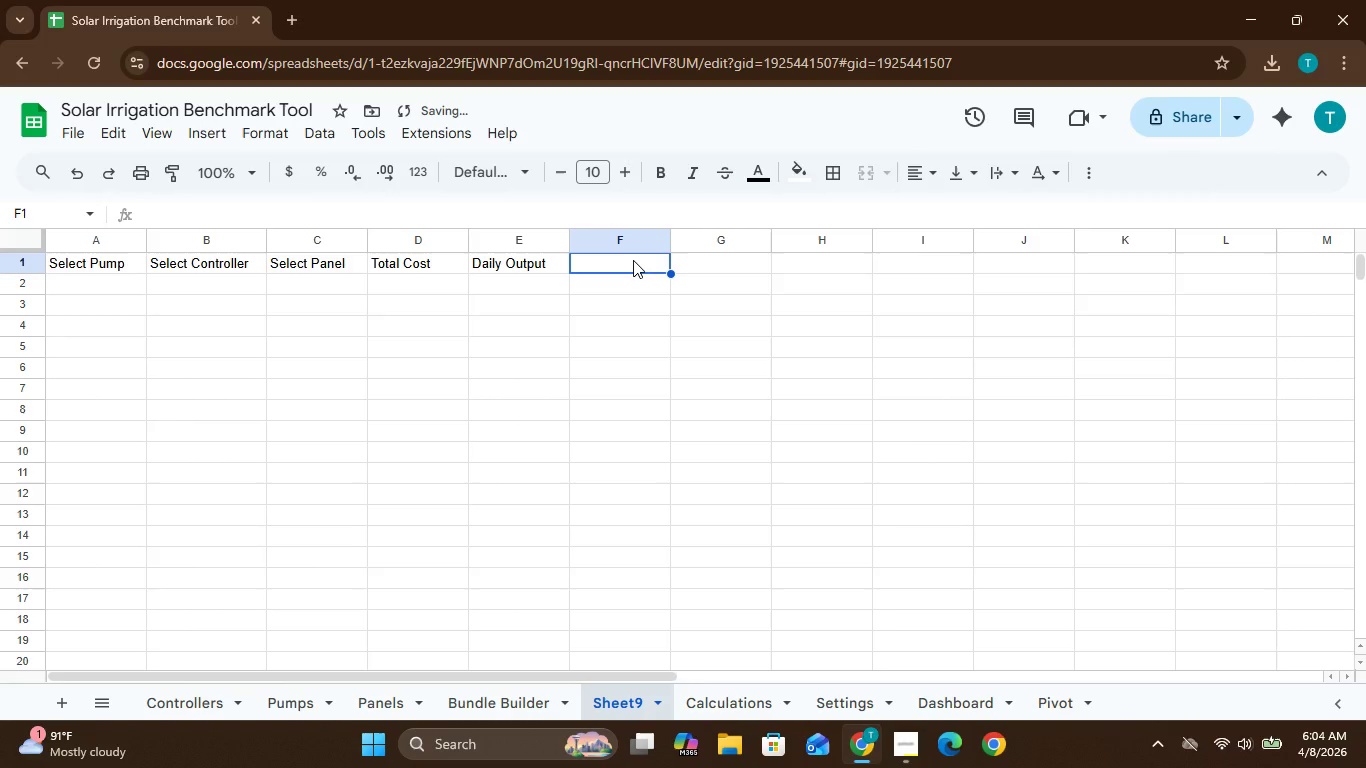 
type(Compatibility)
 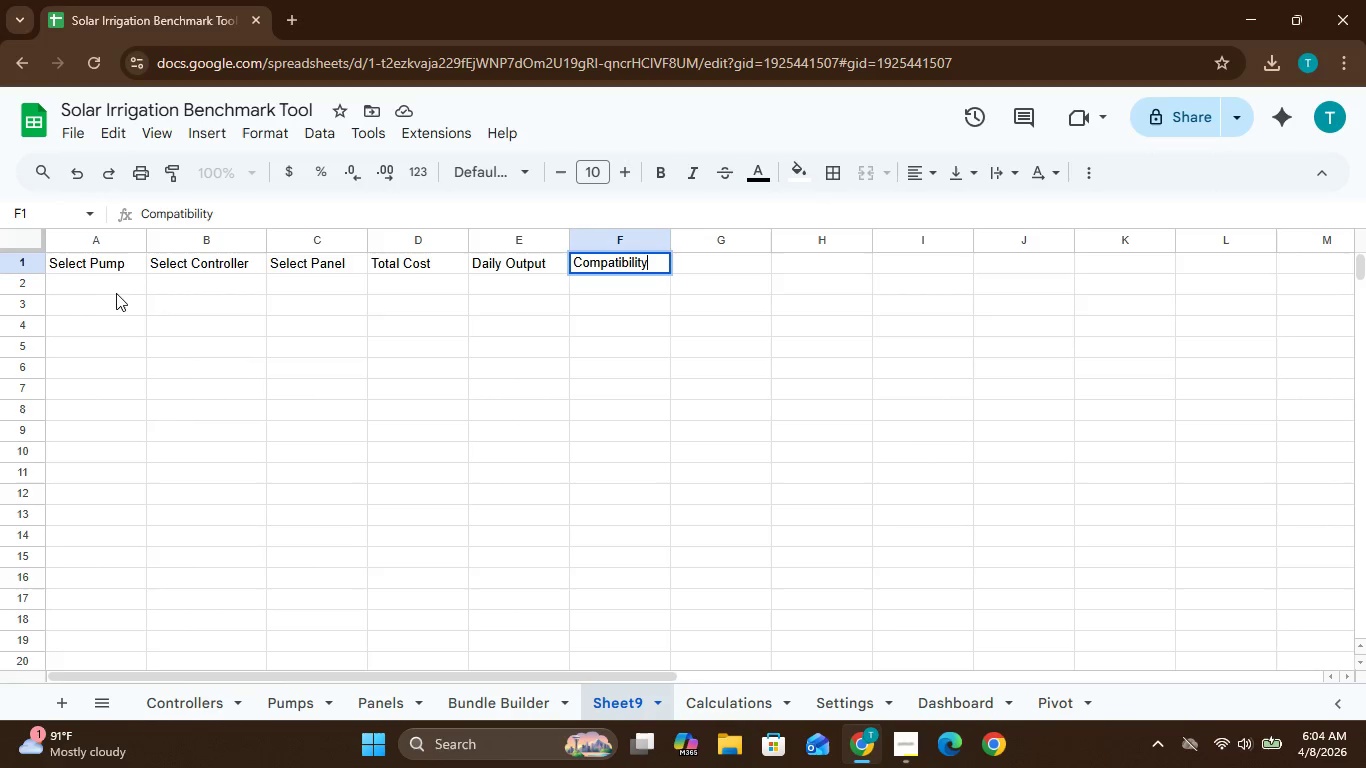 
wait(9.56)
 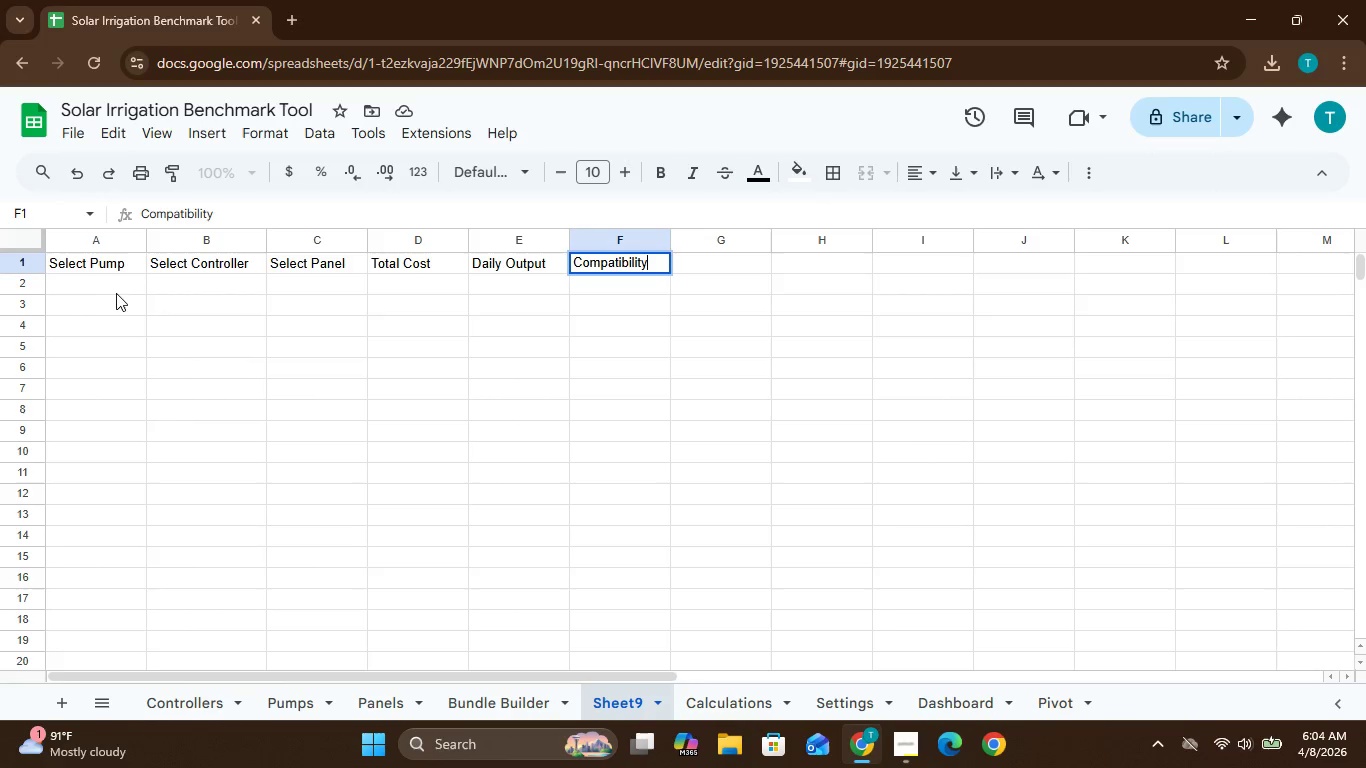 
left_click([71, 246])
 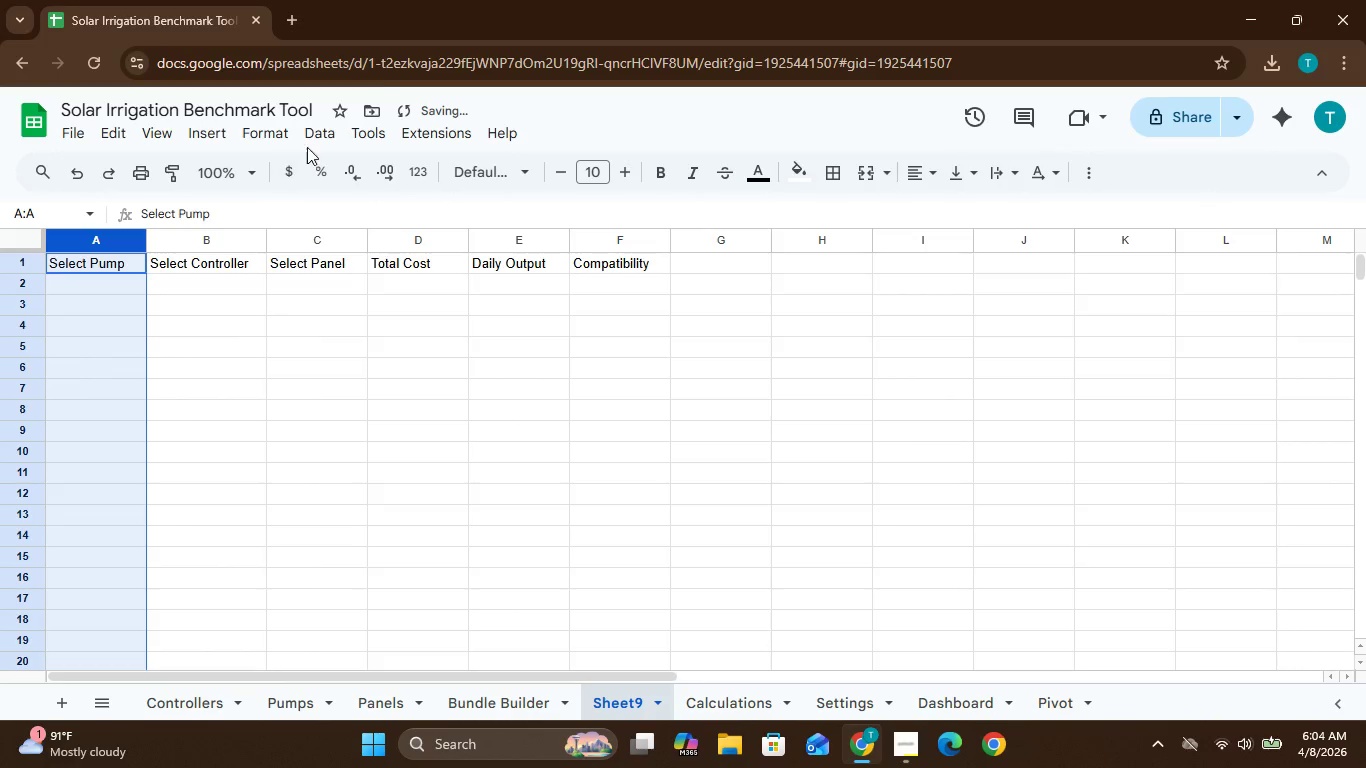 
left_click([324, 138])
 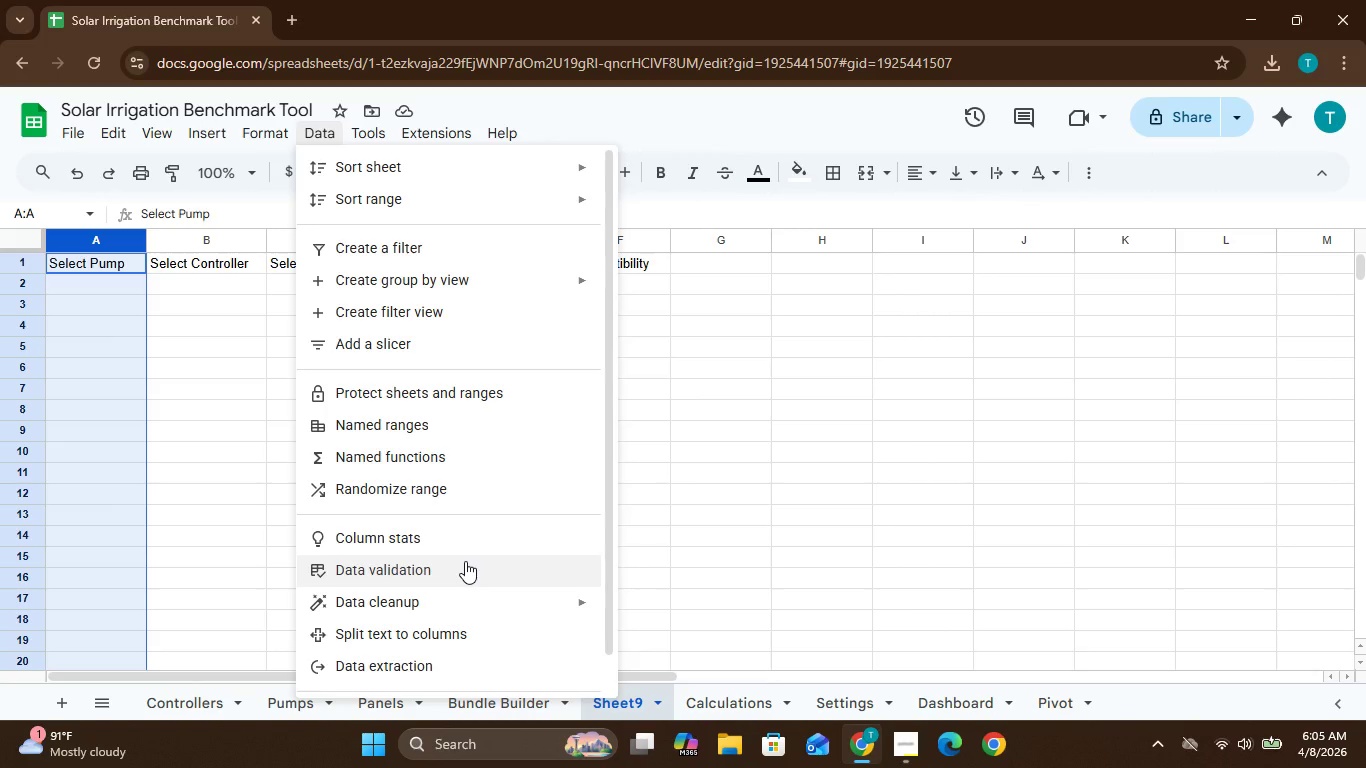 
left_click([465, 564])
 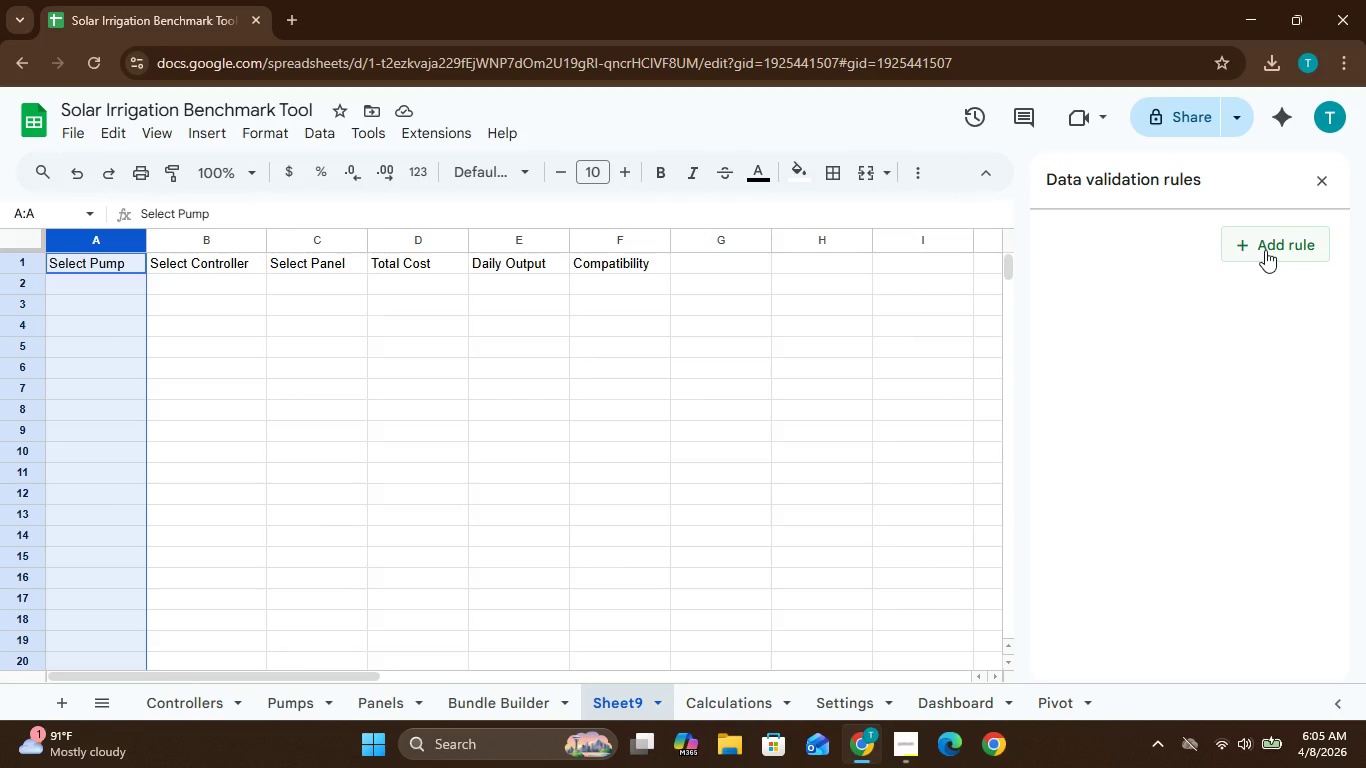 
left_click([1265, 250])
 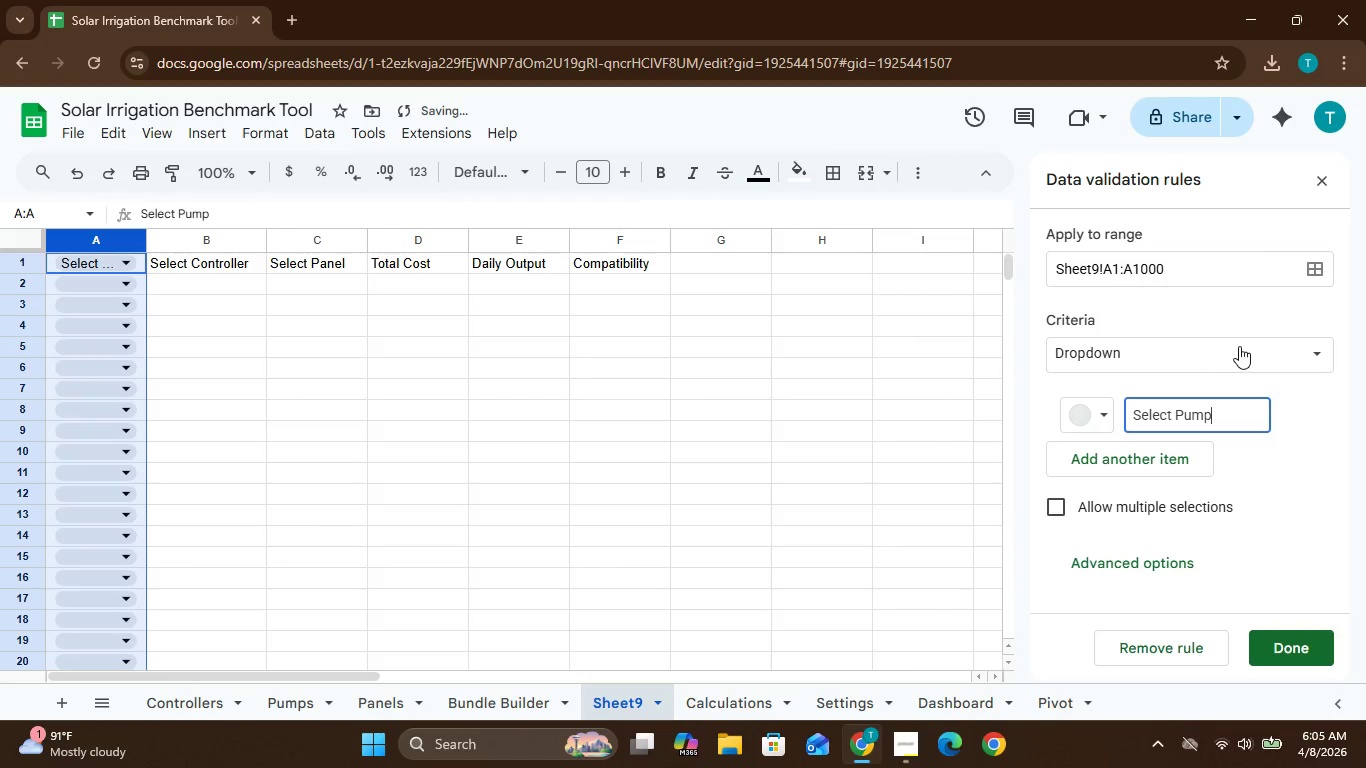 
left_click([1245, 356])
 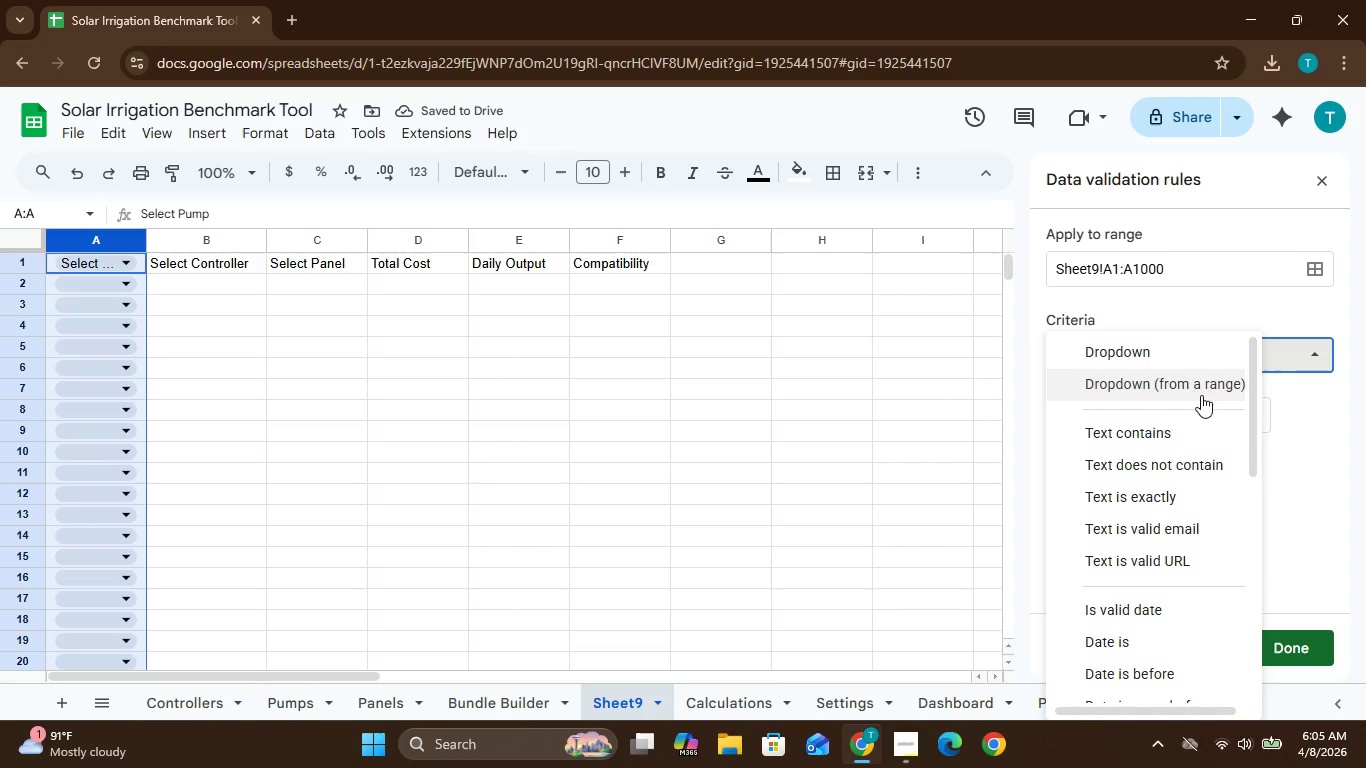 
left_click([1200, 394])
 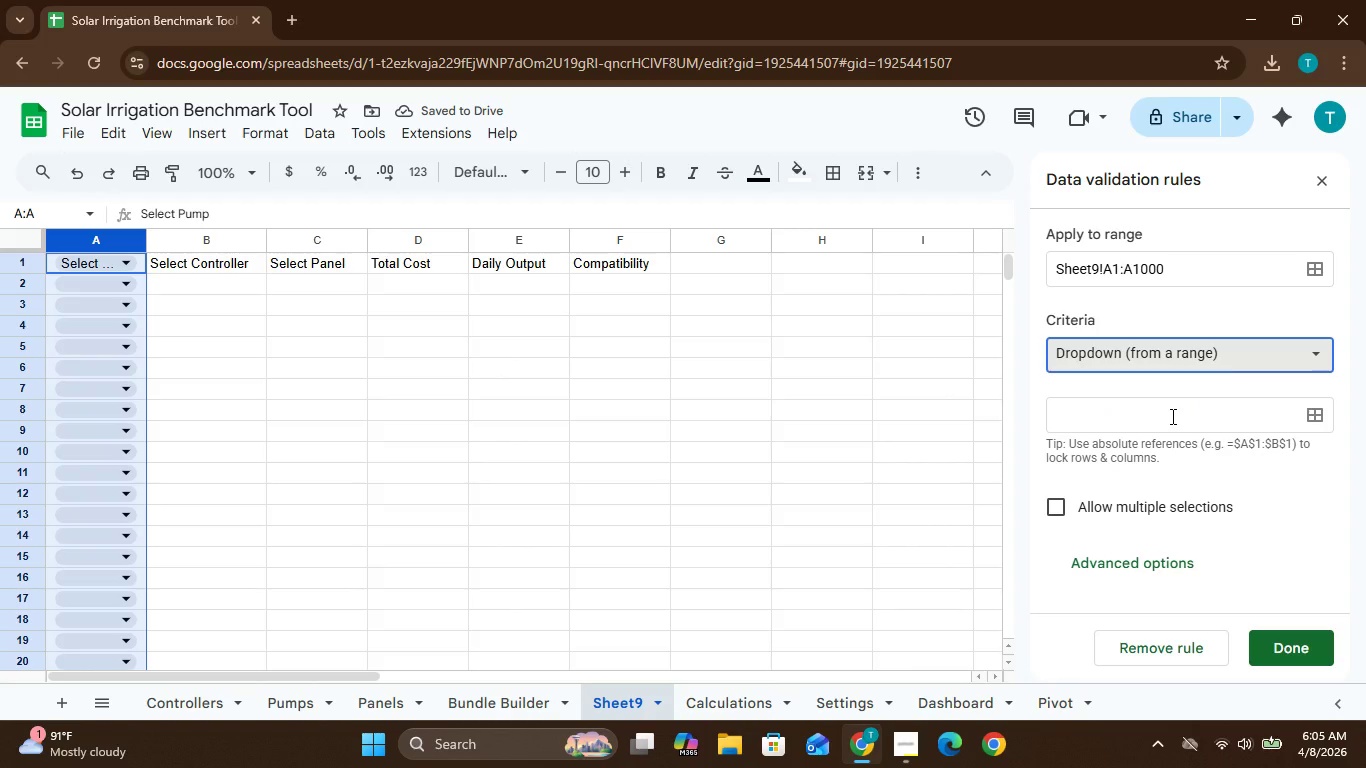 
left_click([1171, 416])
 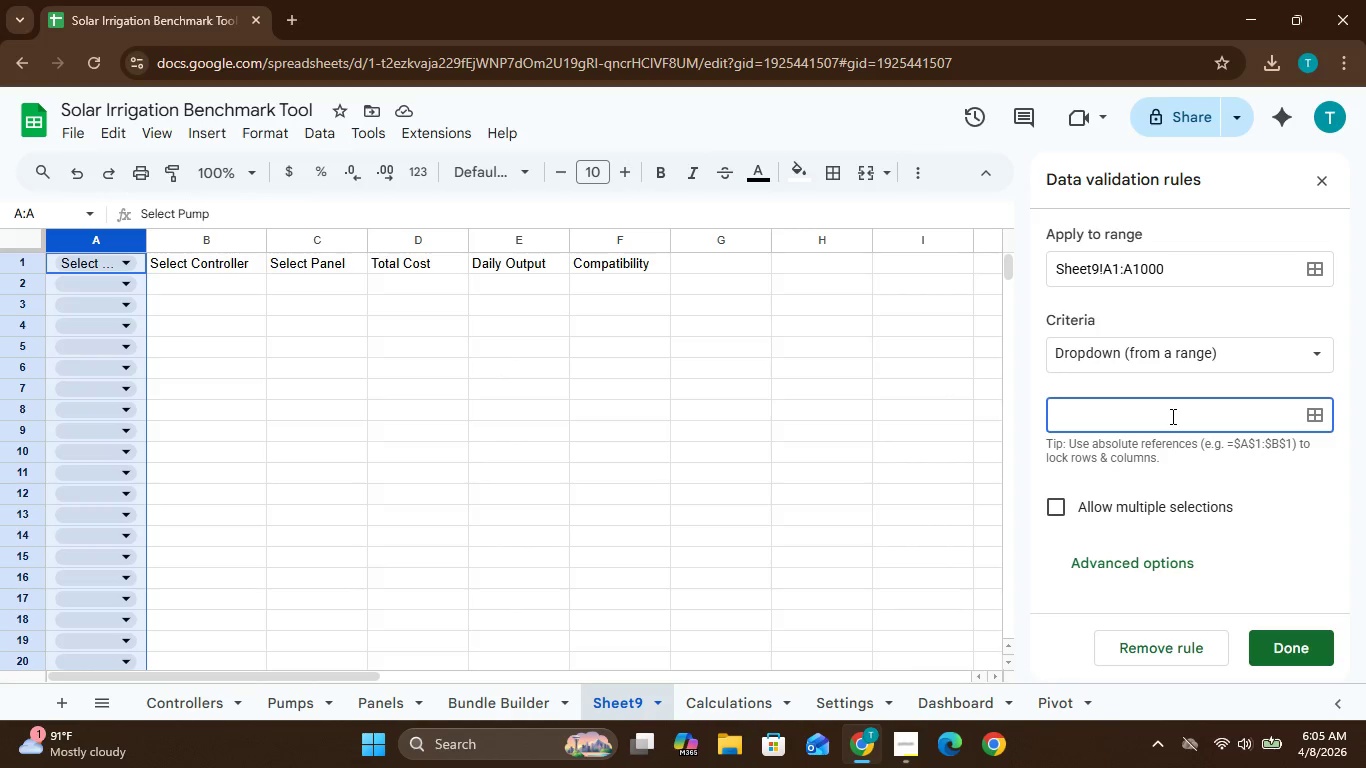 
type(Settings!A2:)
 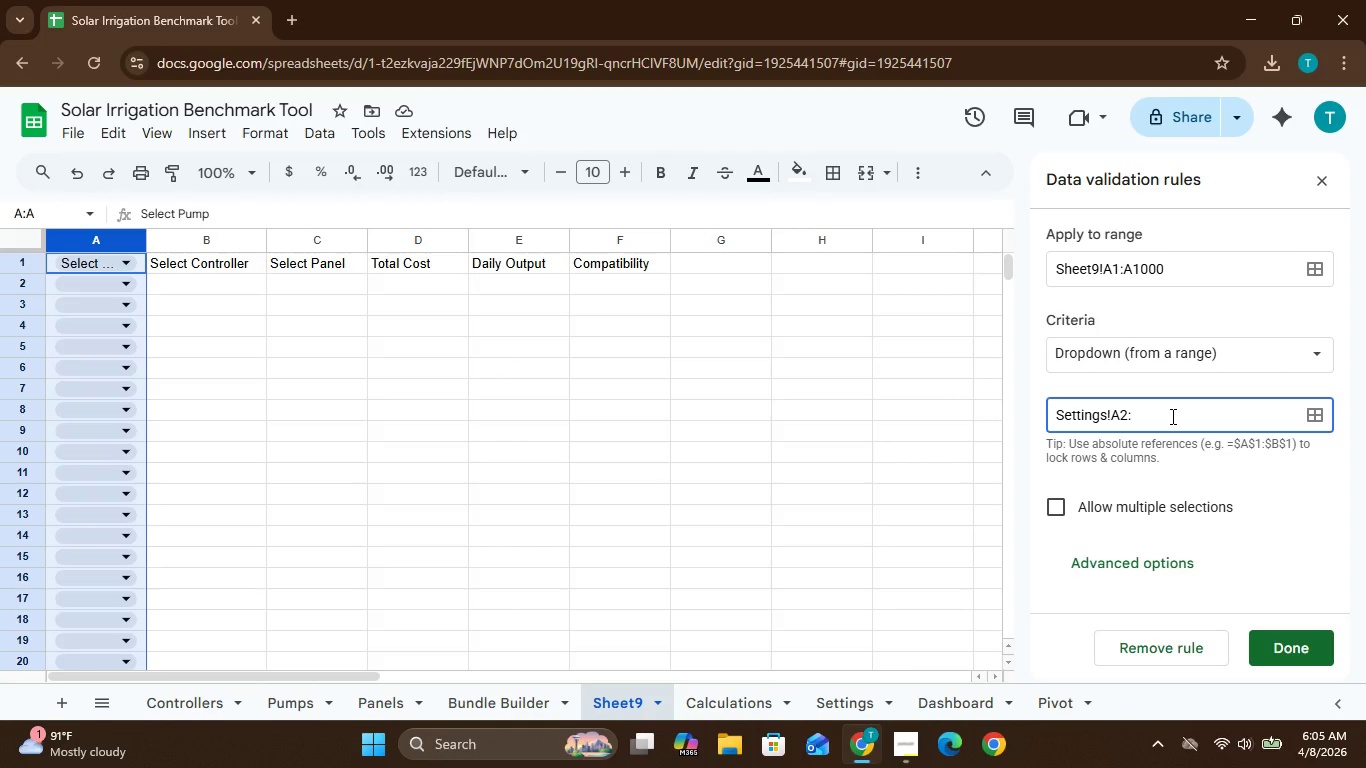 
type(A6)
 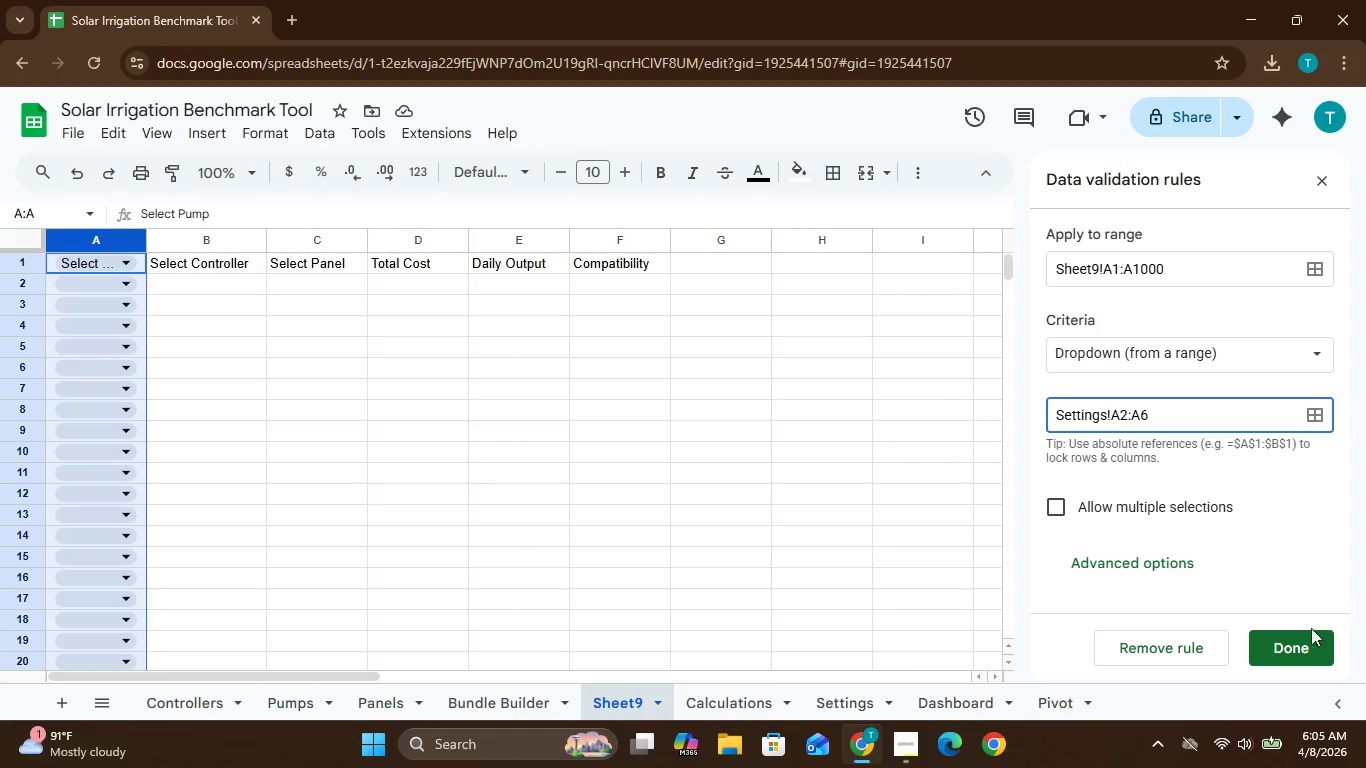 
wait(5.48)
 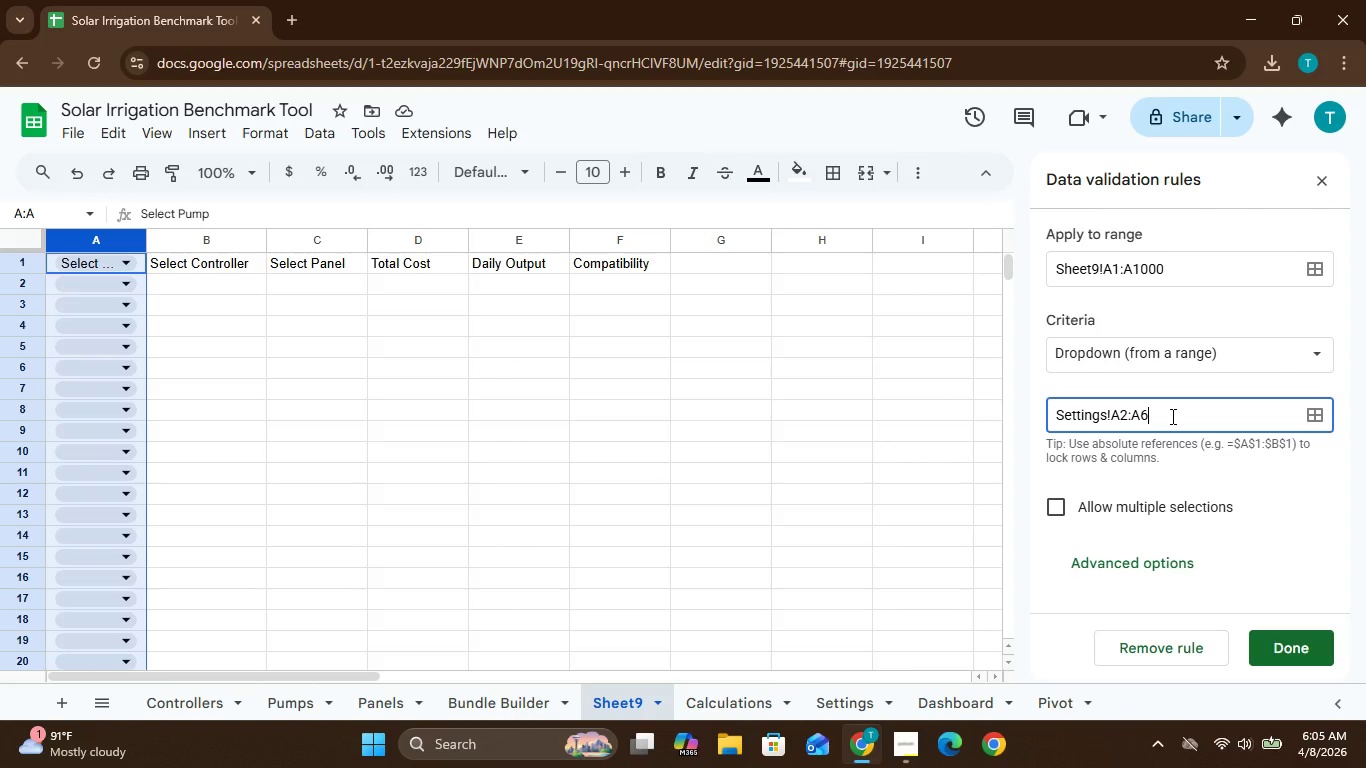 
left_click([1294, 644])
 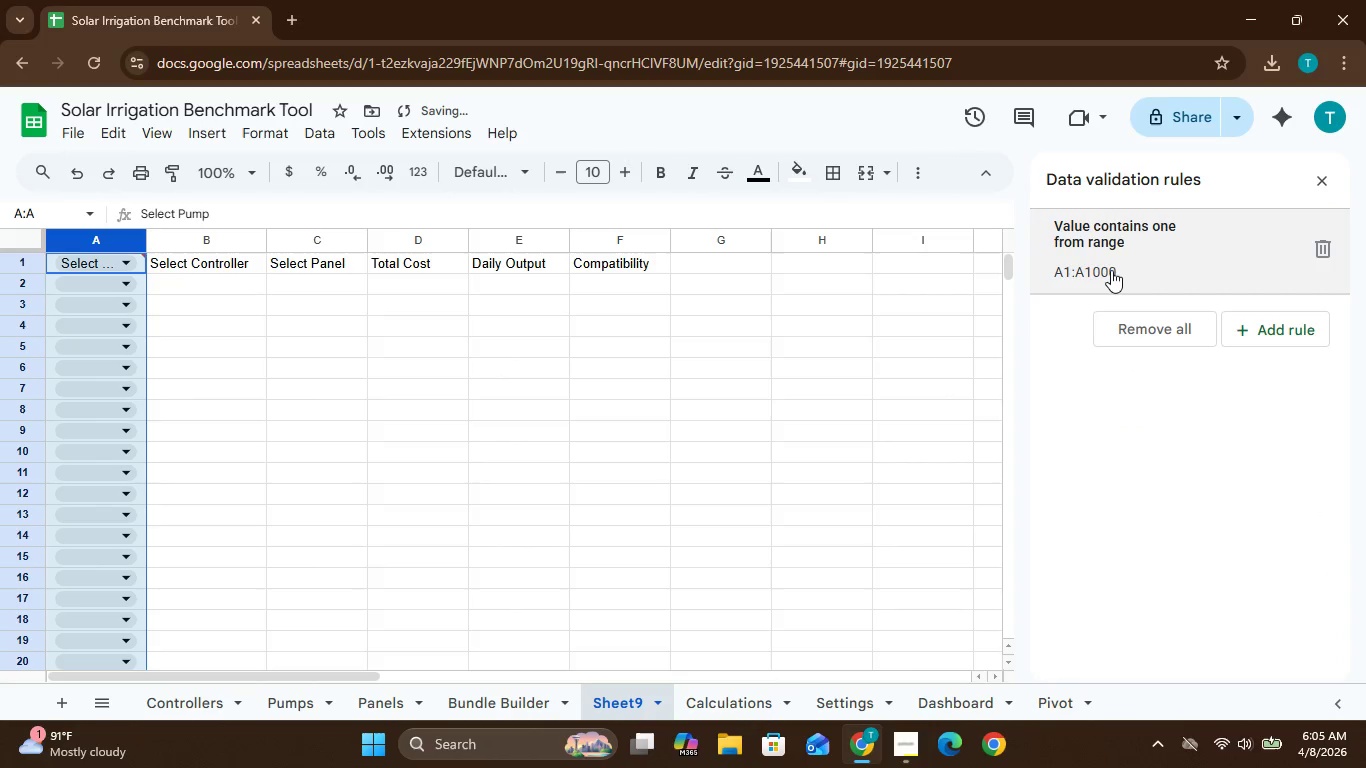 
left_click([1127, 270])
 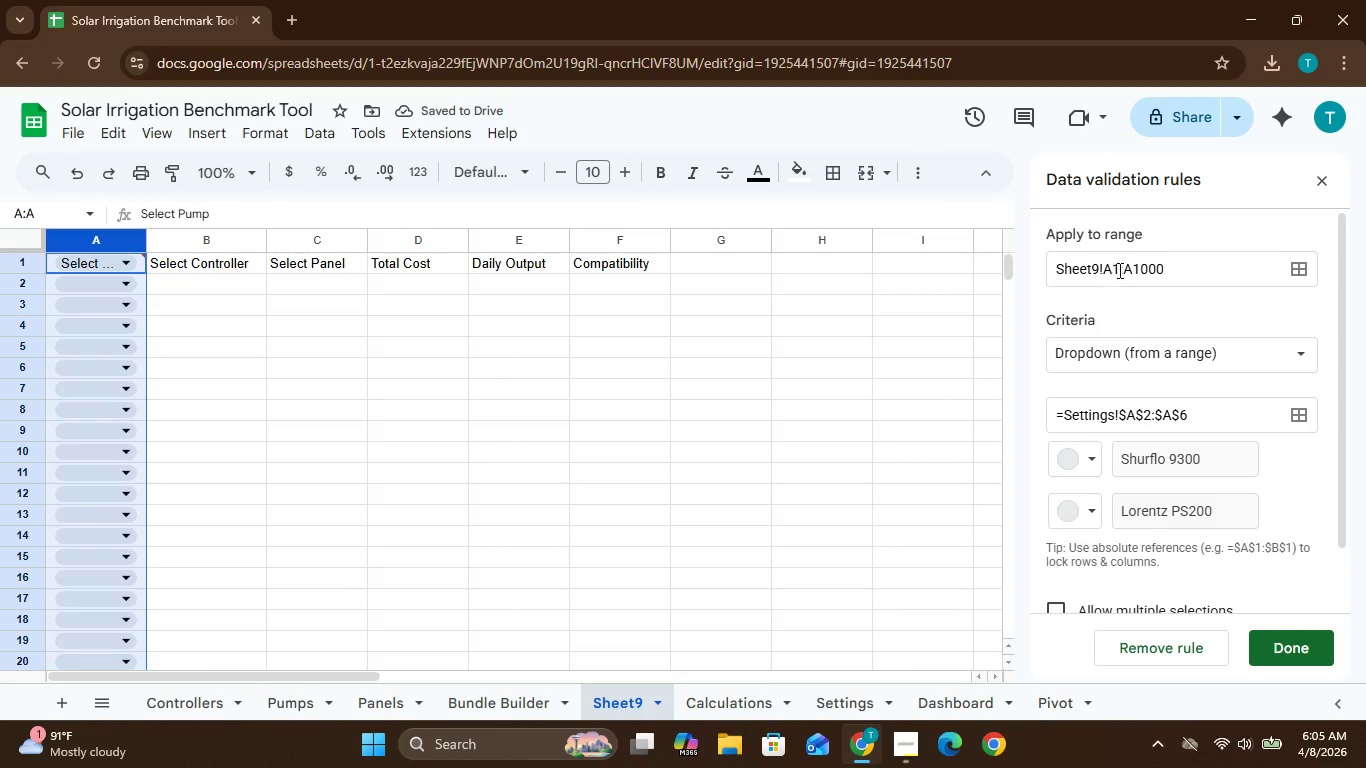 
left_click([1119, 268])
 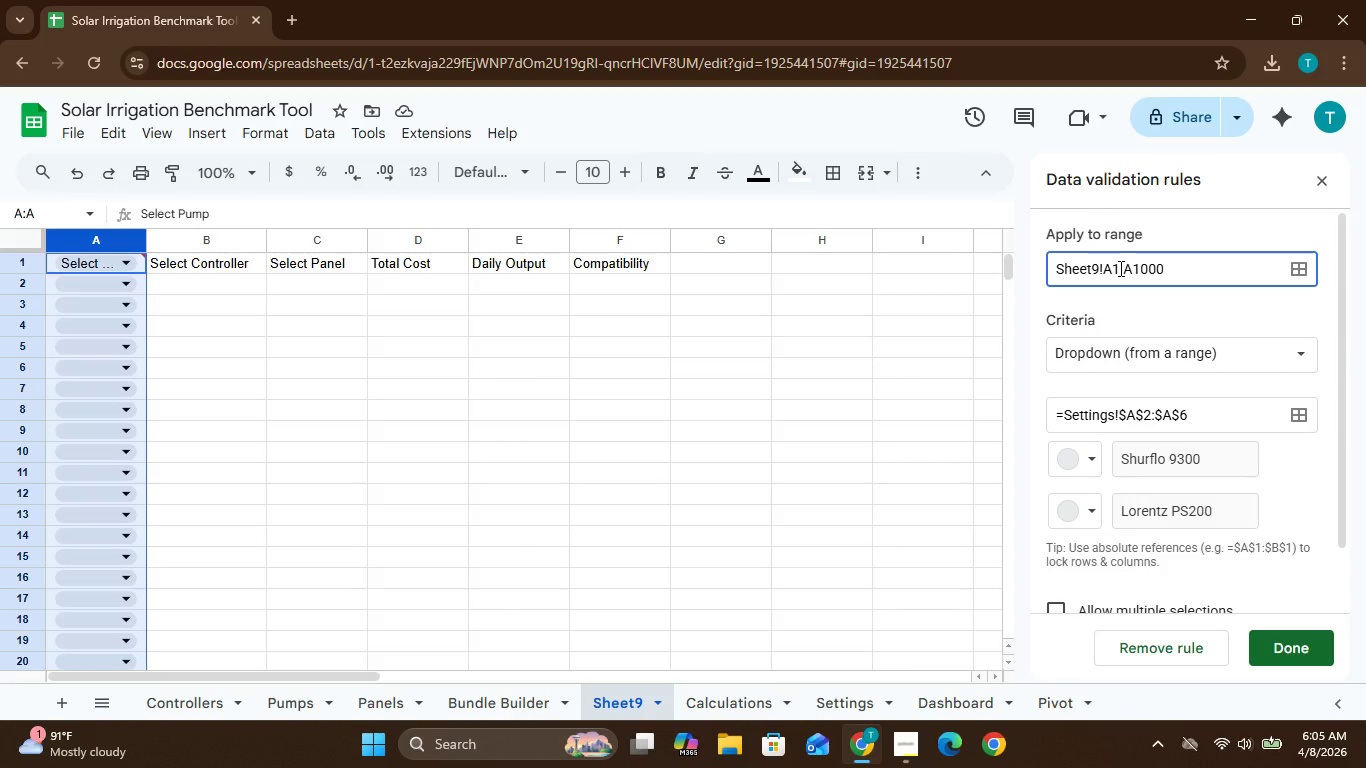 
key(Backspace)
 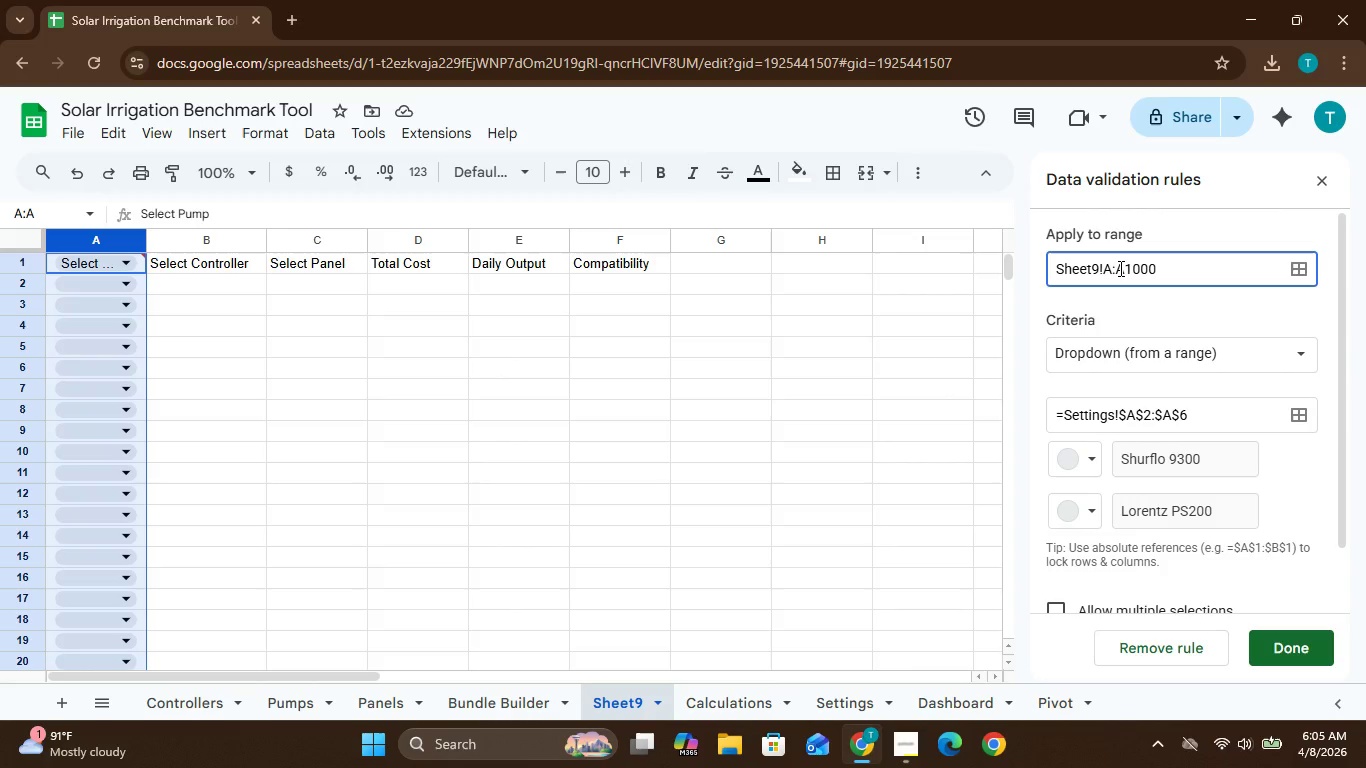 
key(2)
 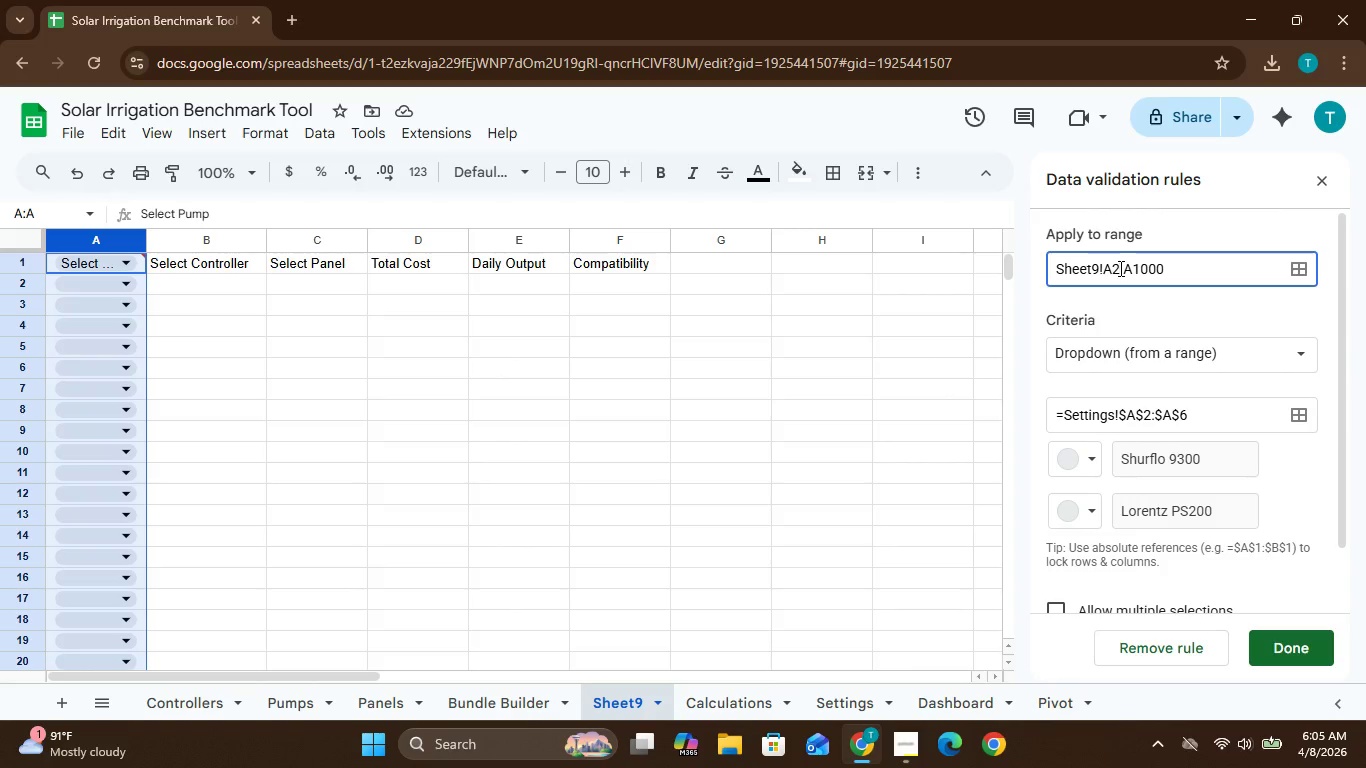 
key(Enter)
 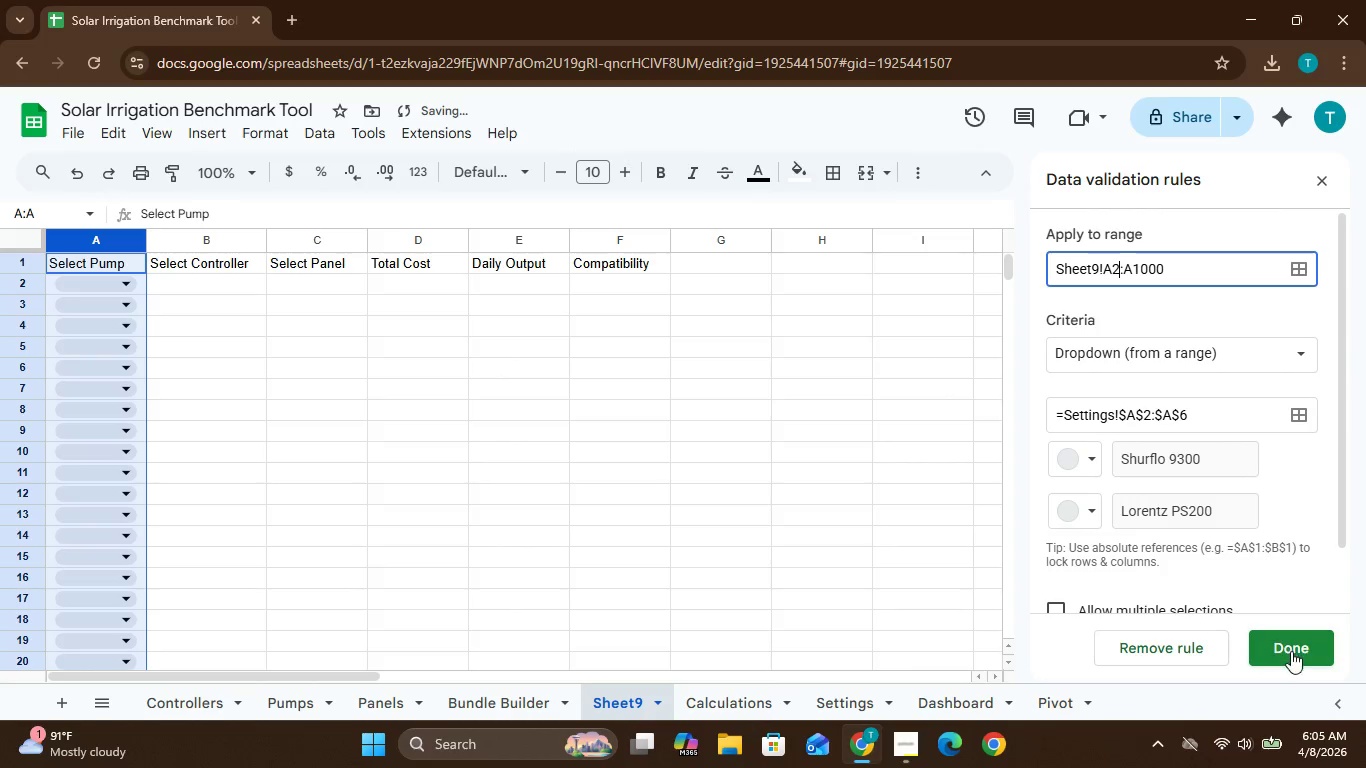 
left_click([1291, 651])
 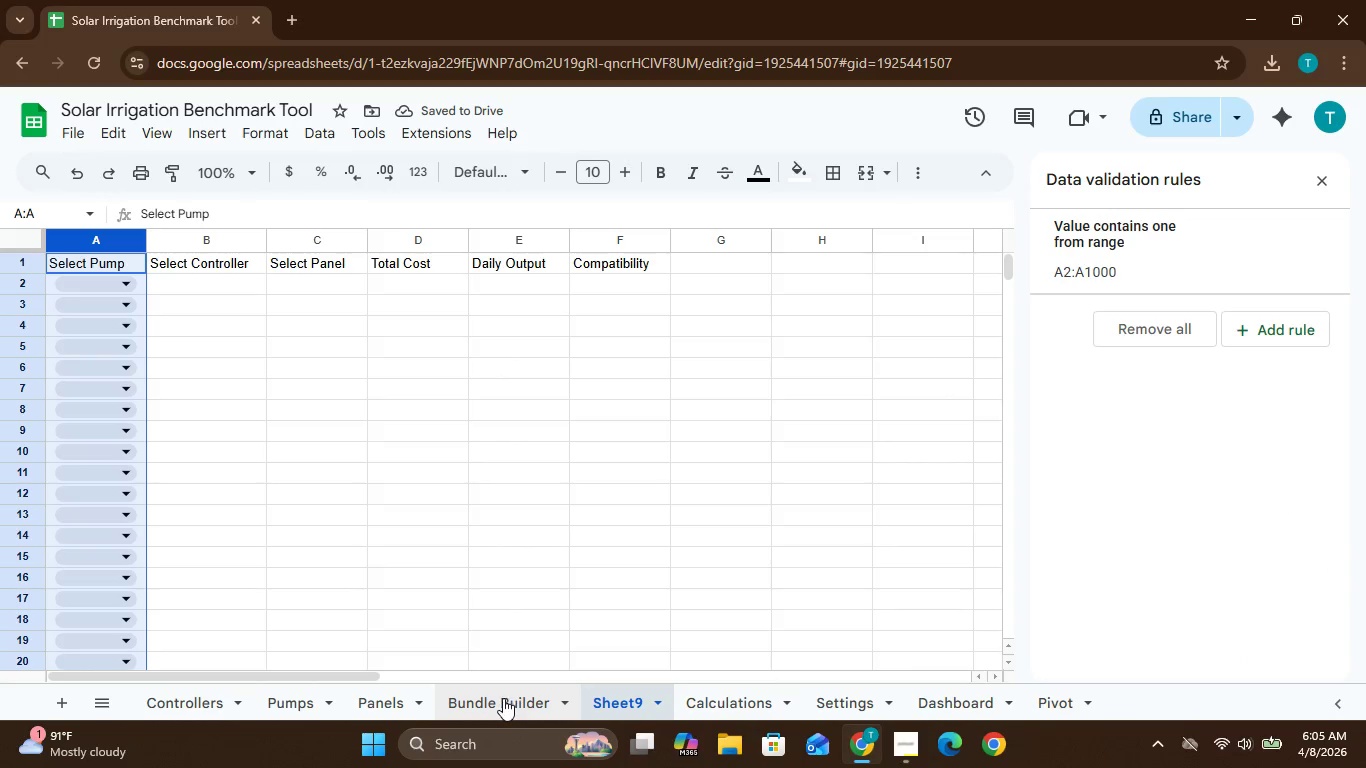 
double_click([502, 698])
 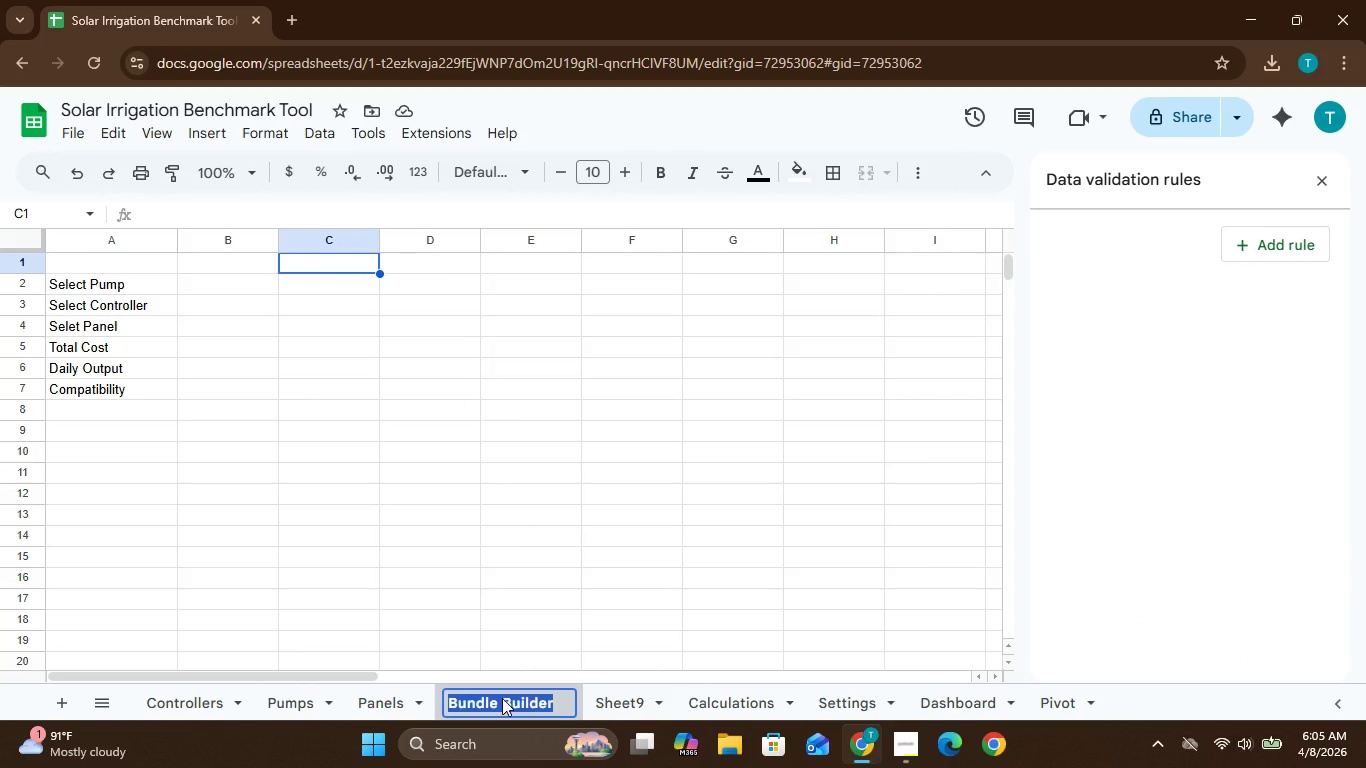 
key(9)
 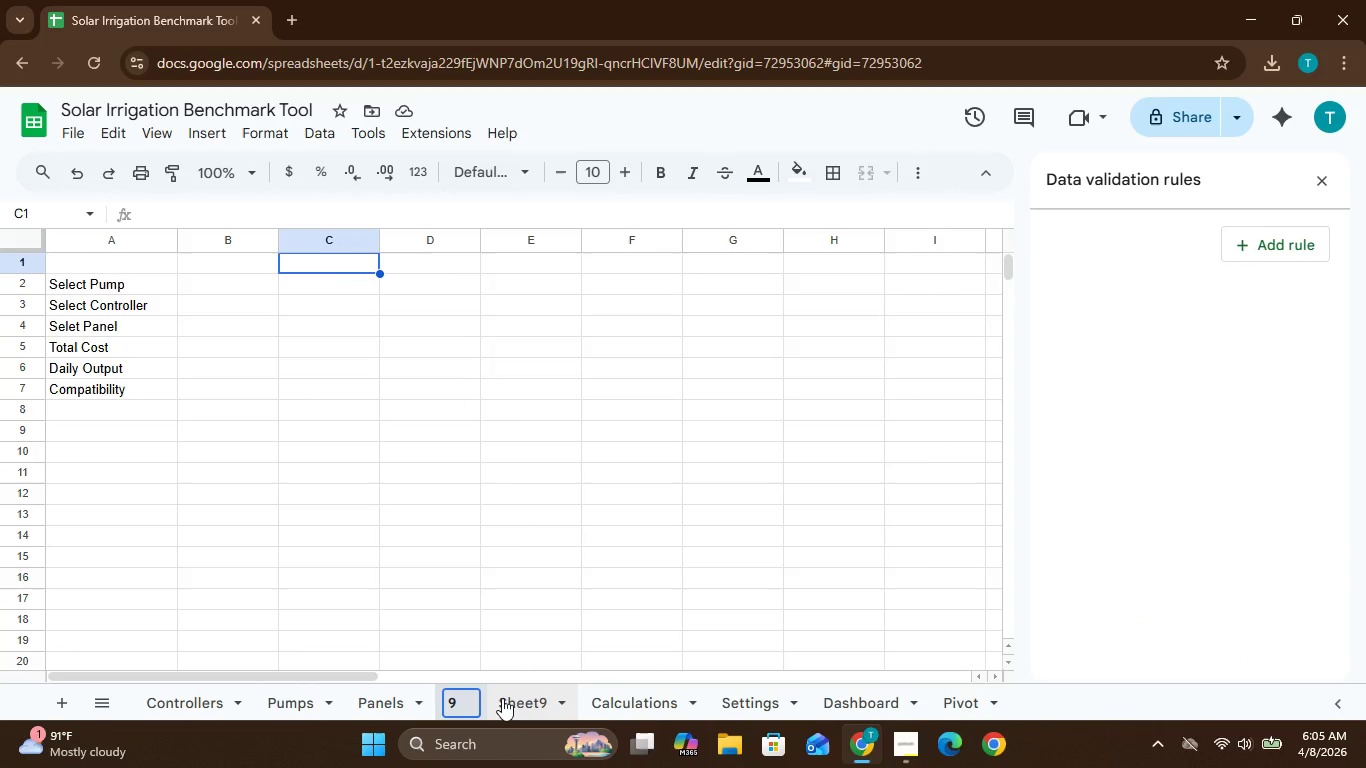 
key(Enter)
 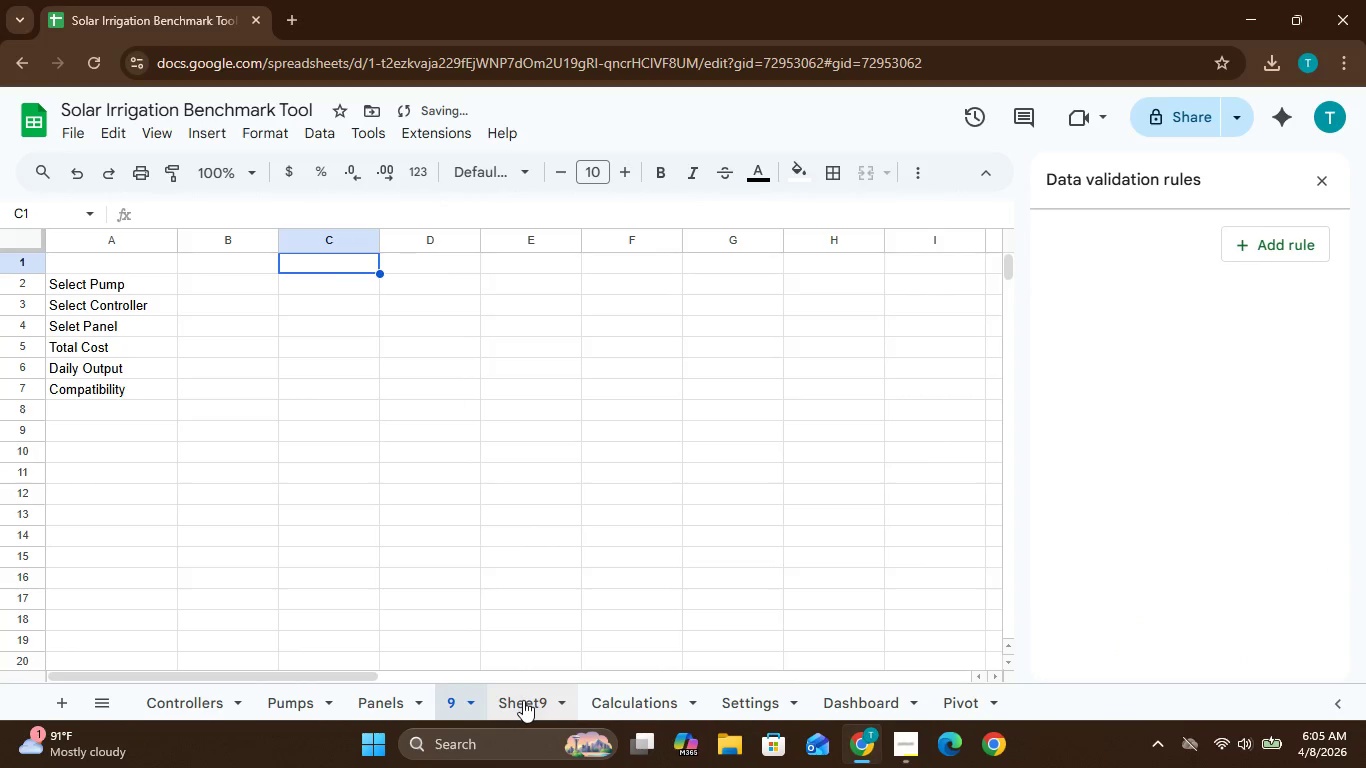 
double_click([523, 700])
 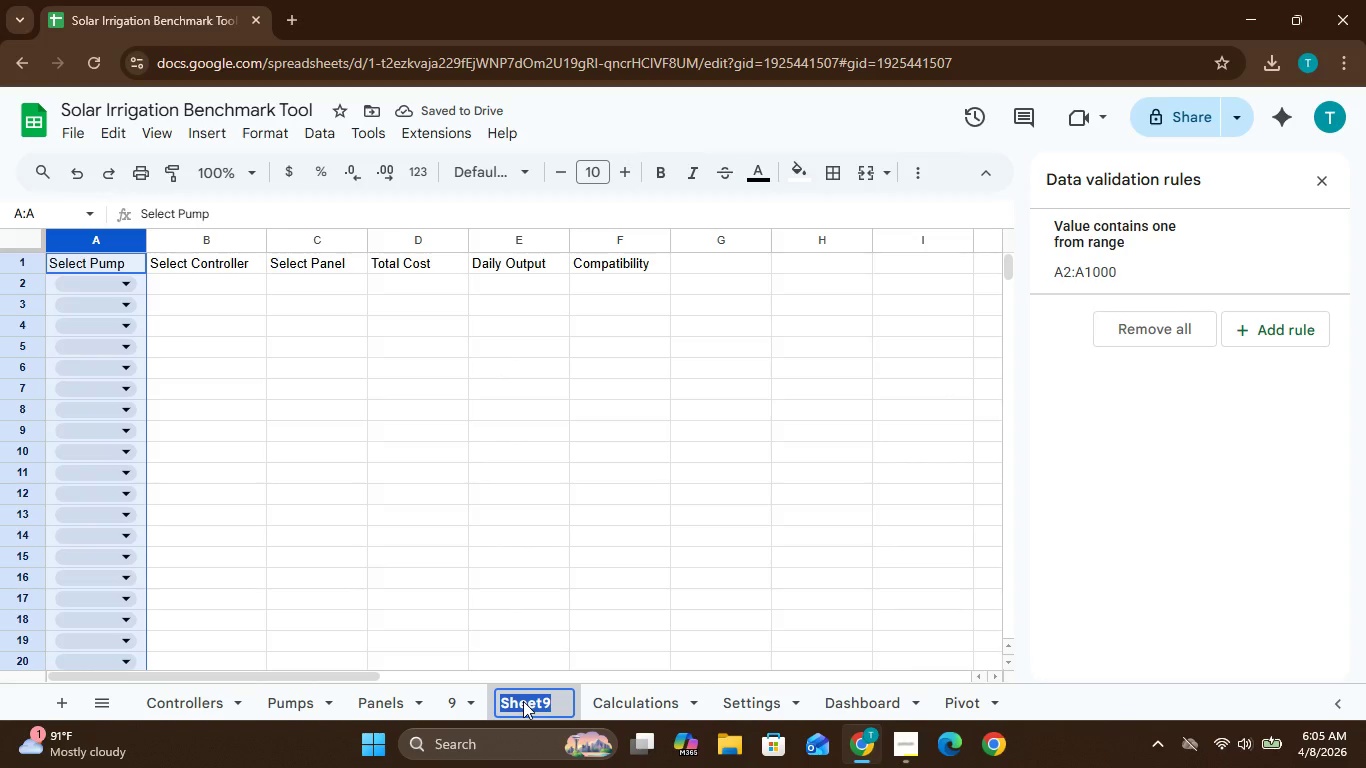 
type(Bundle Builder)
 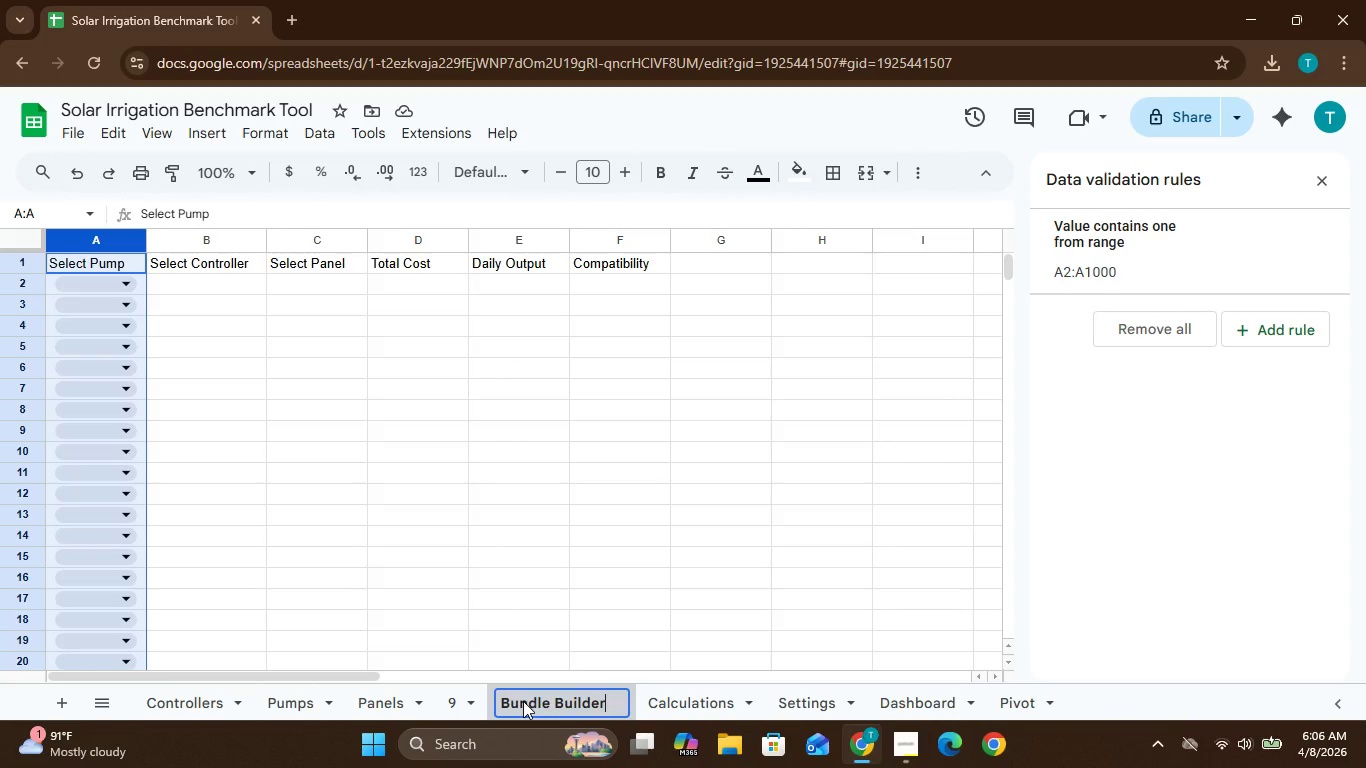 
key(Enter)
 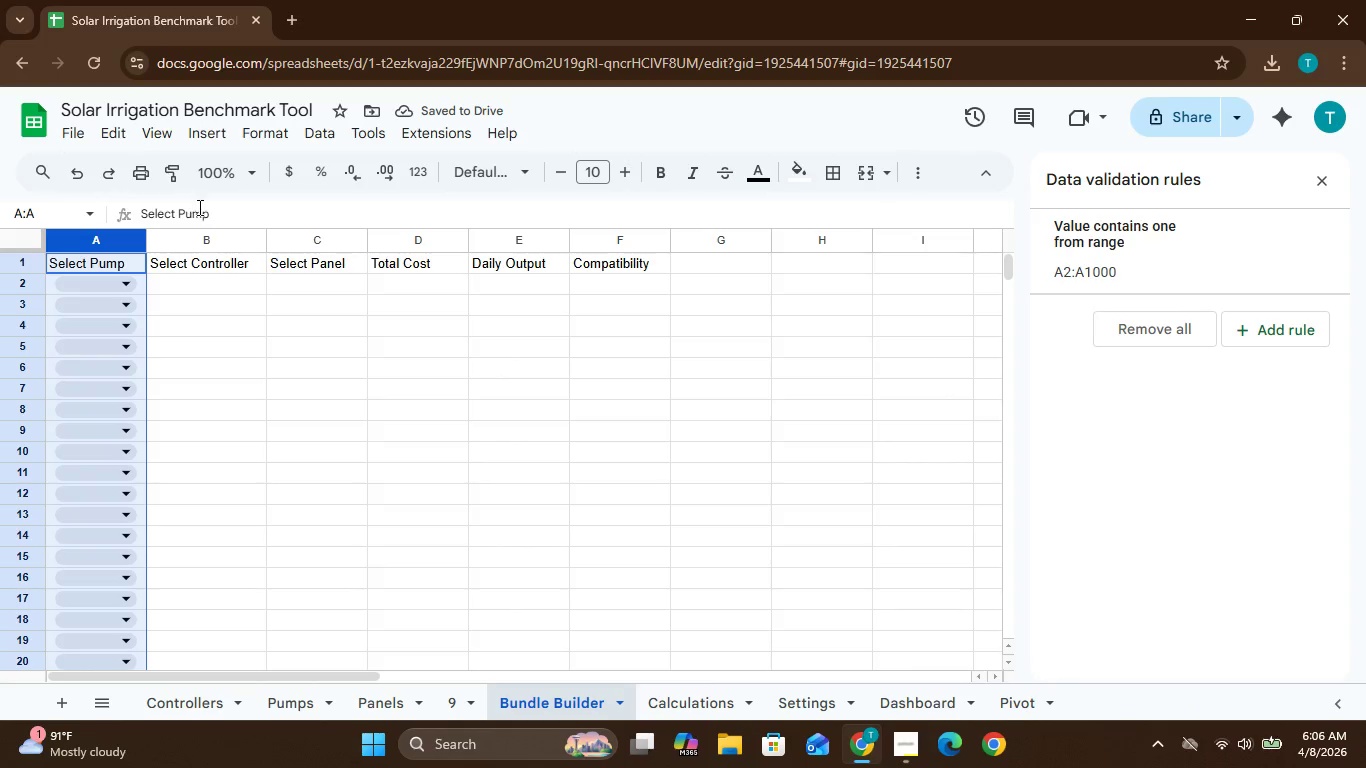 
wait(5.22)
 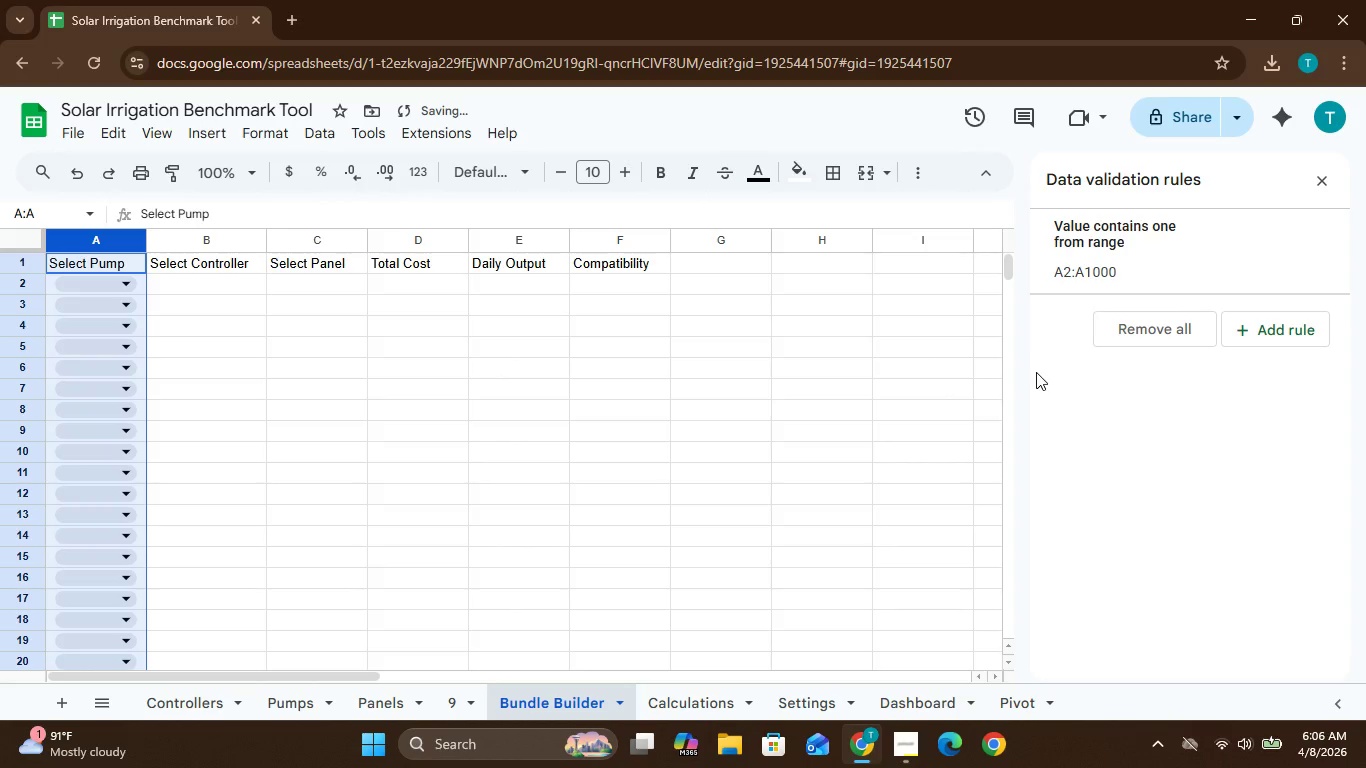 
left_click([181, 244])
 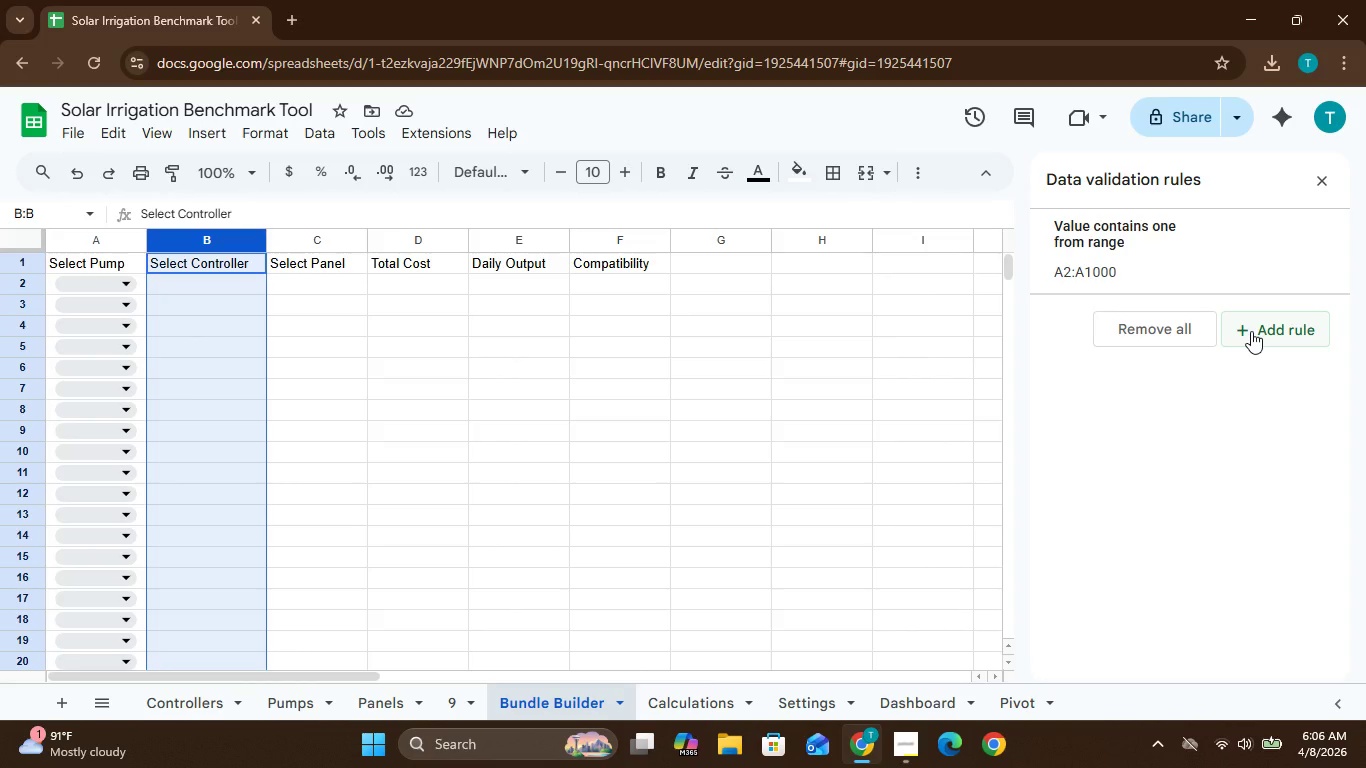 
left_click([1251, 331])
 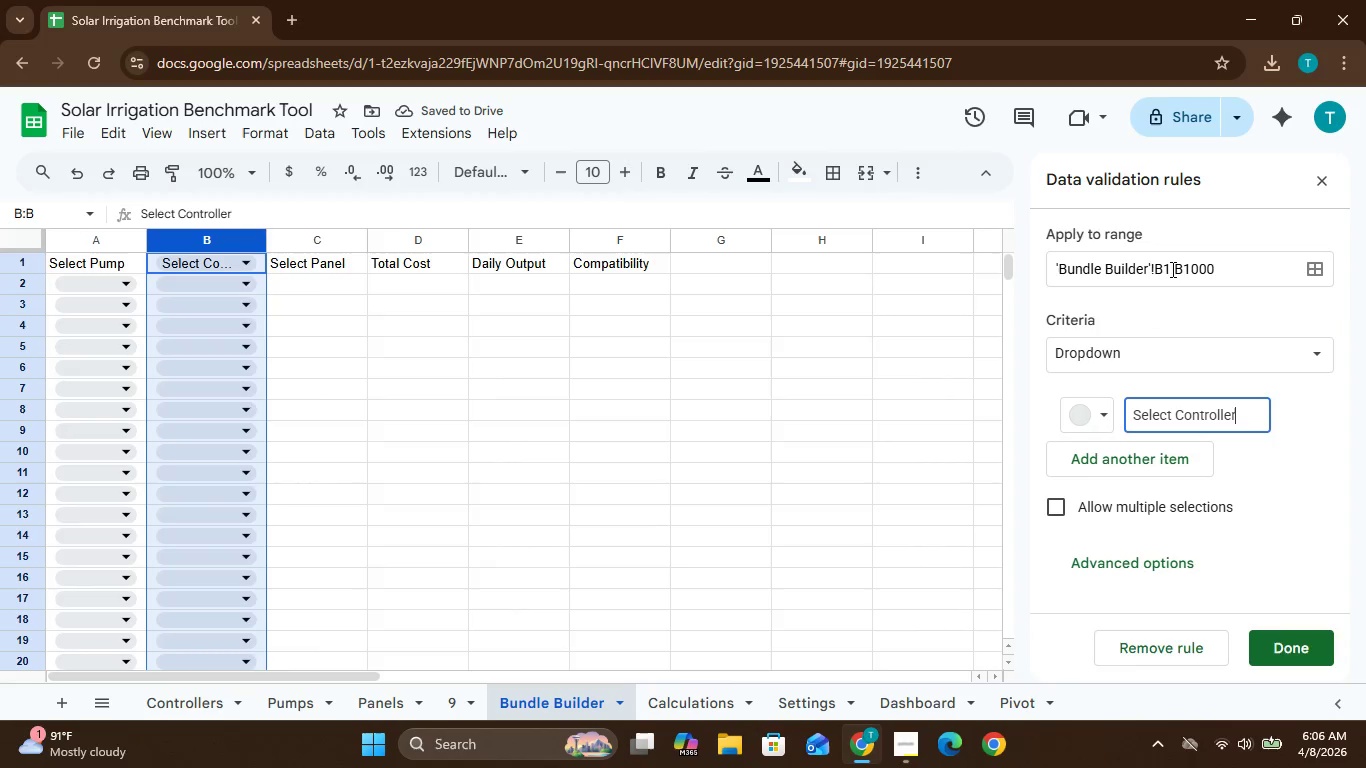 
wait(5.19)
 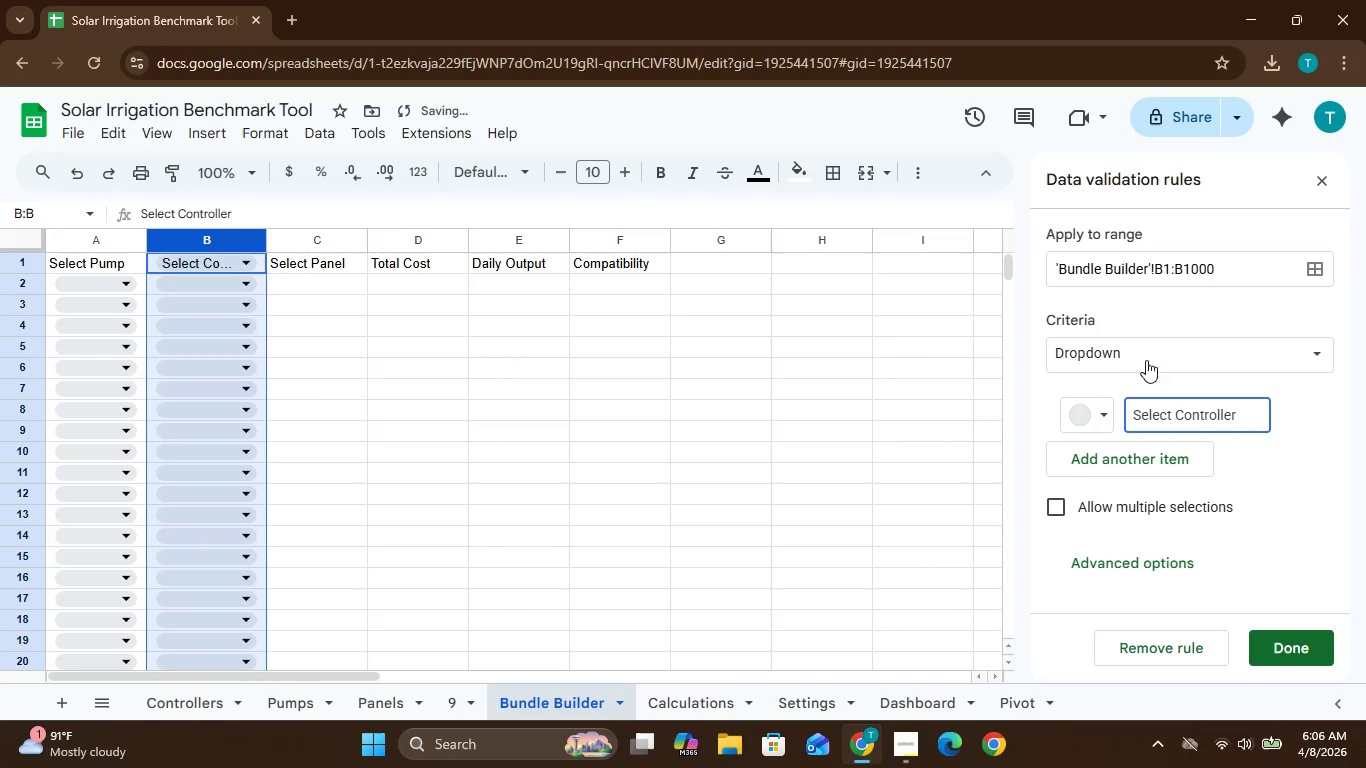 
left_click([1169, 268])
 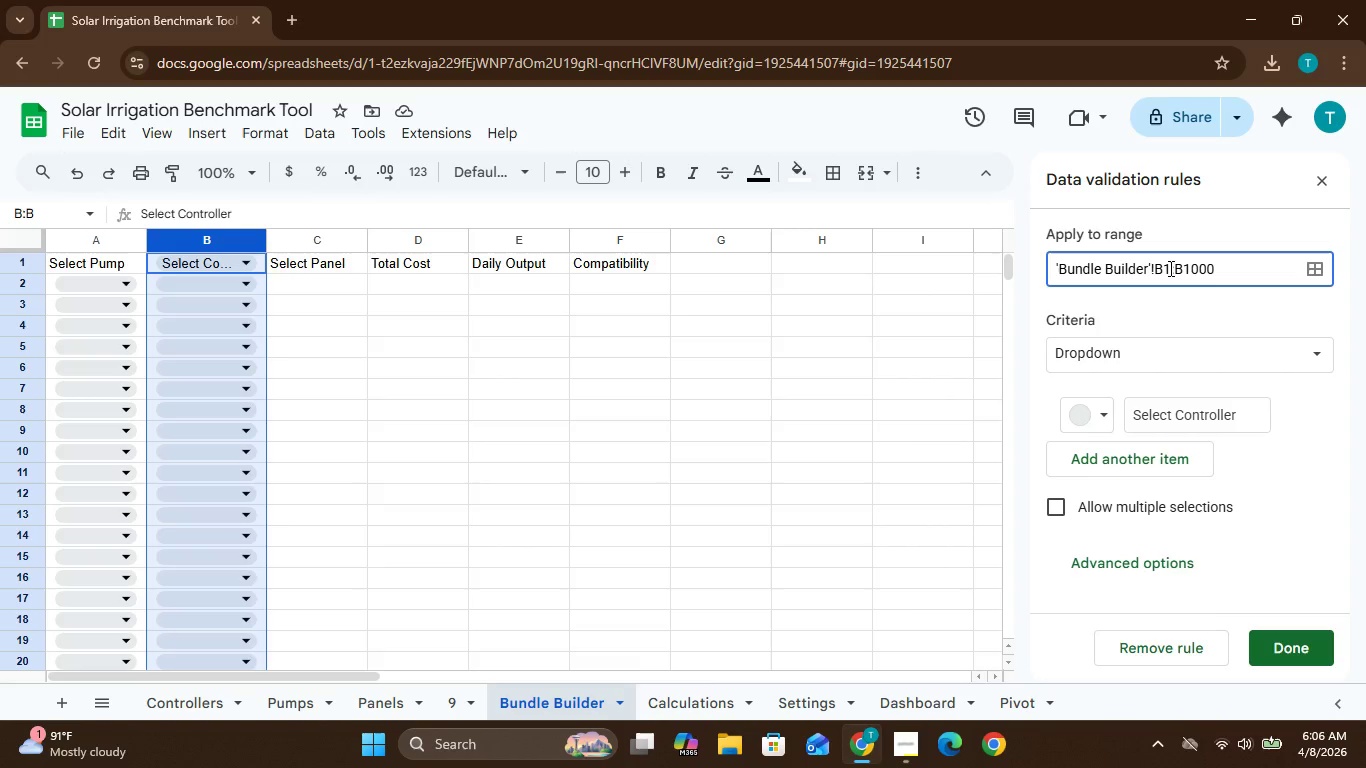 
key(Backspace)
 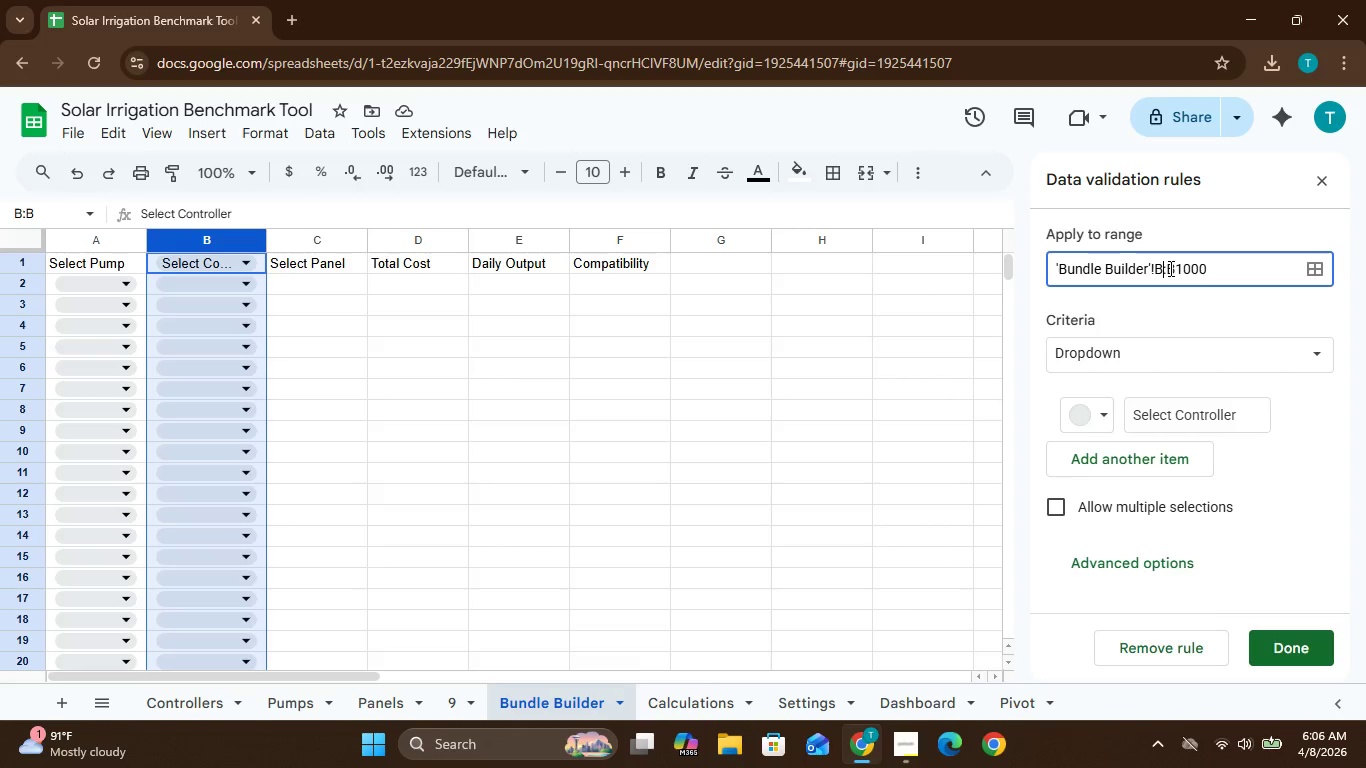 
key(2)
 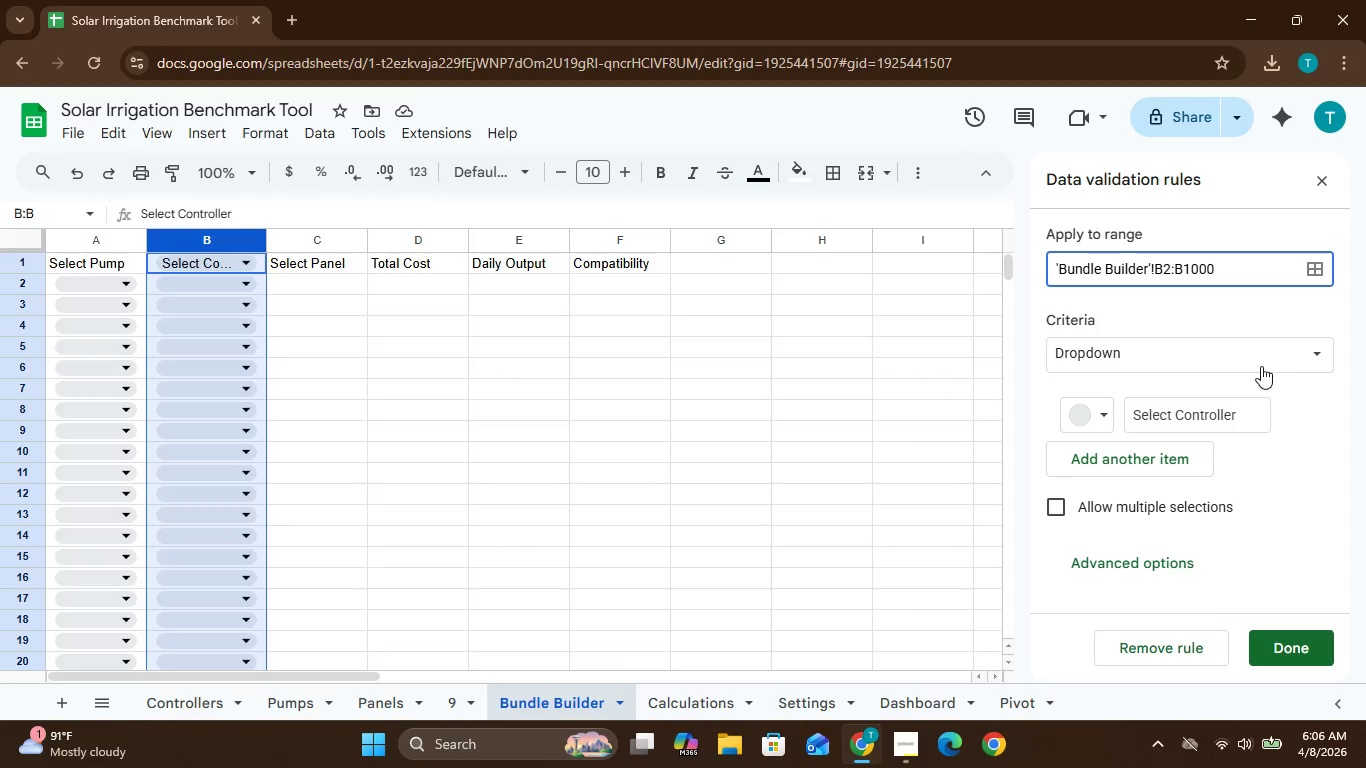 
key(Enter)
 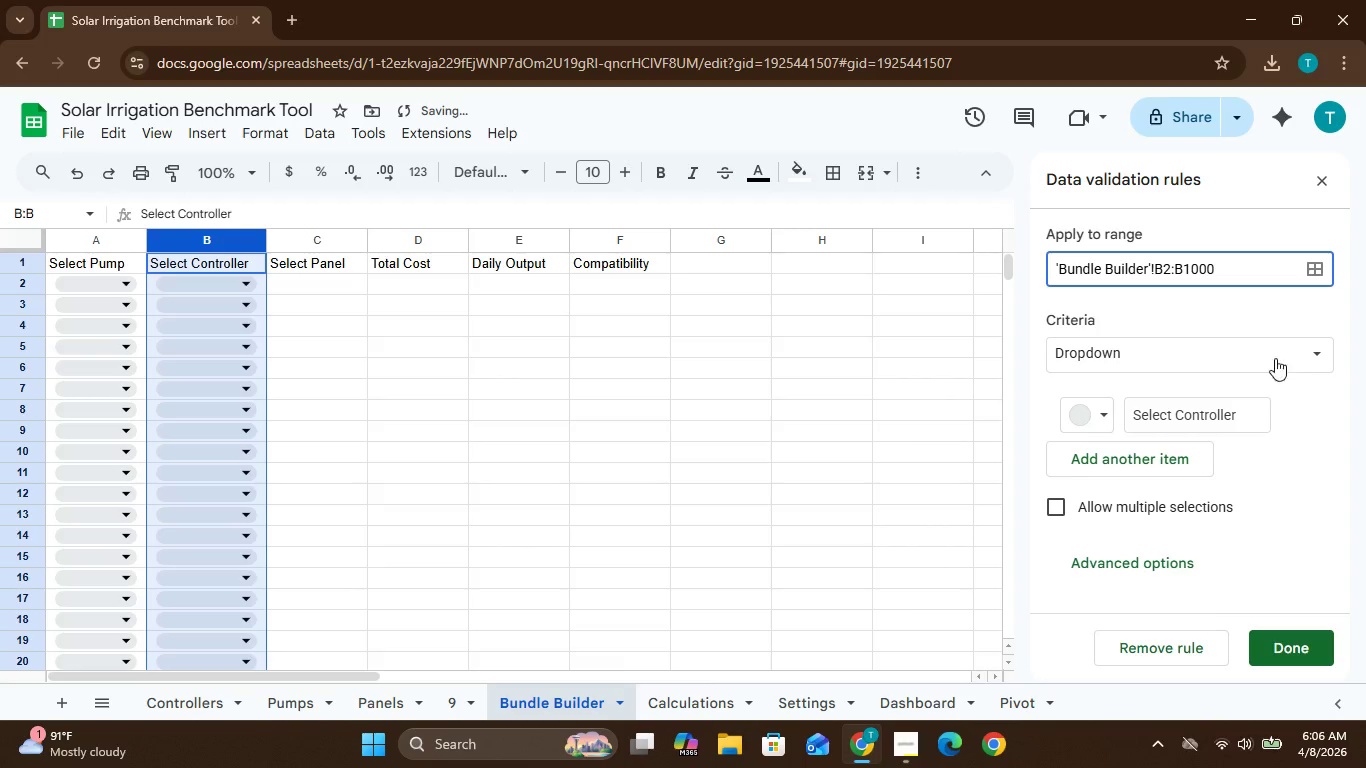 
left_click([1291, 357])
 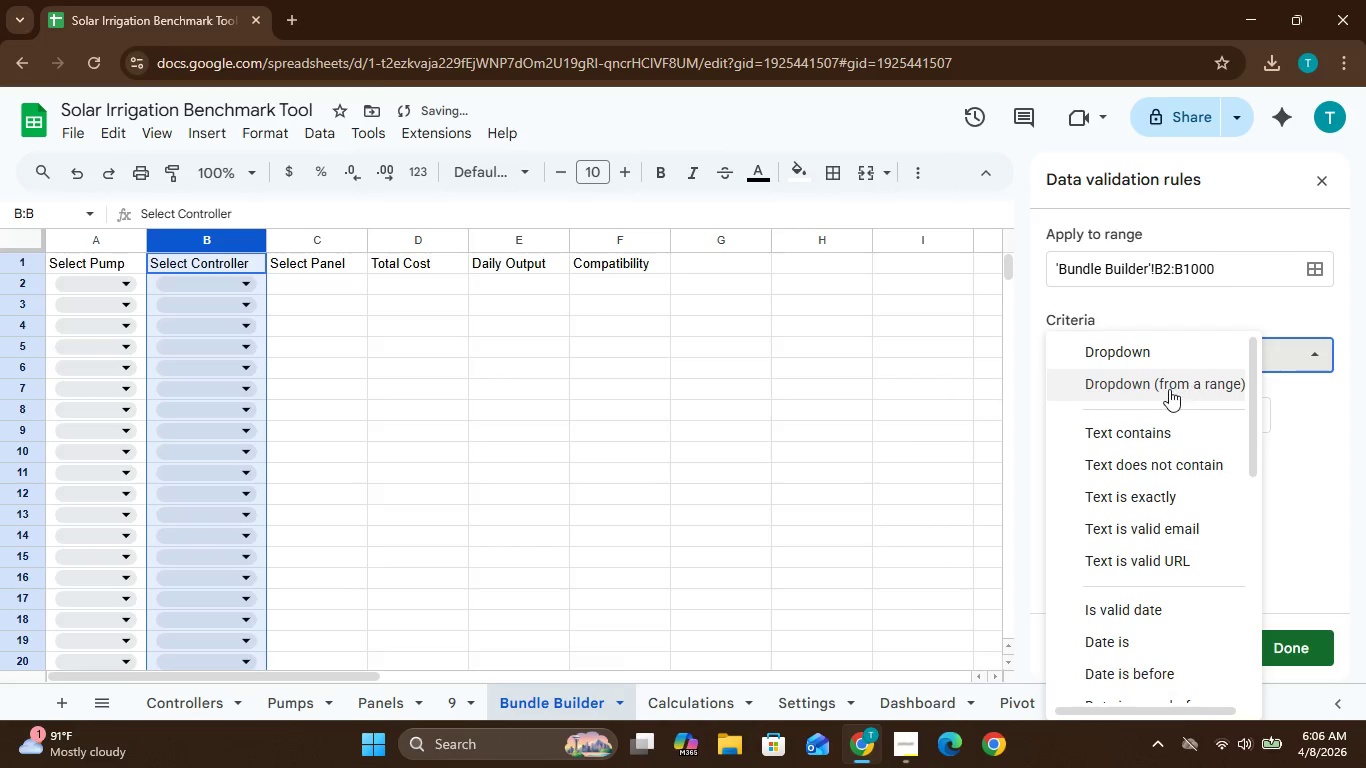 
left_click([1169, 389])
 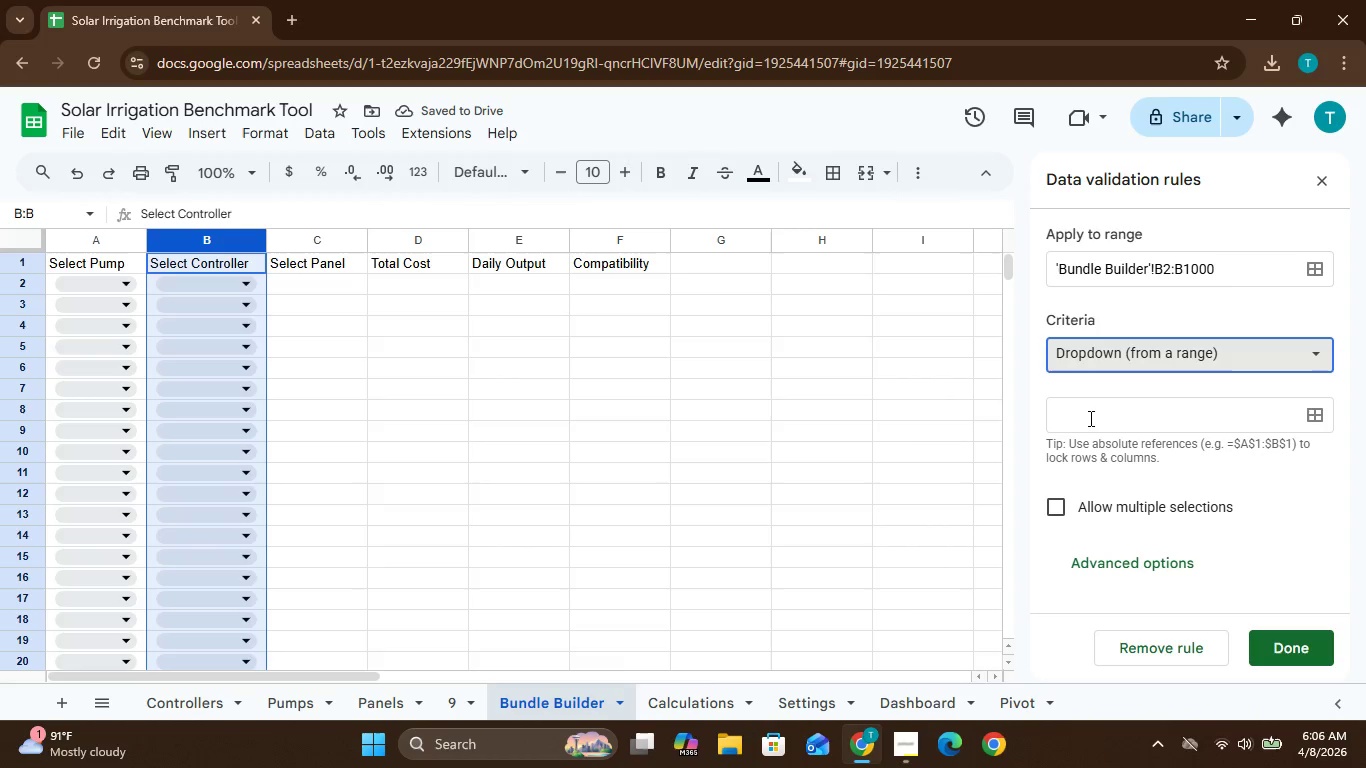 
left_click([1089, 416])
 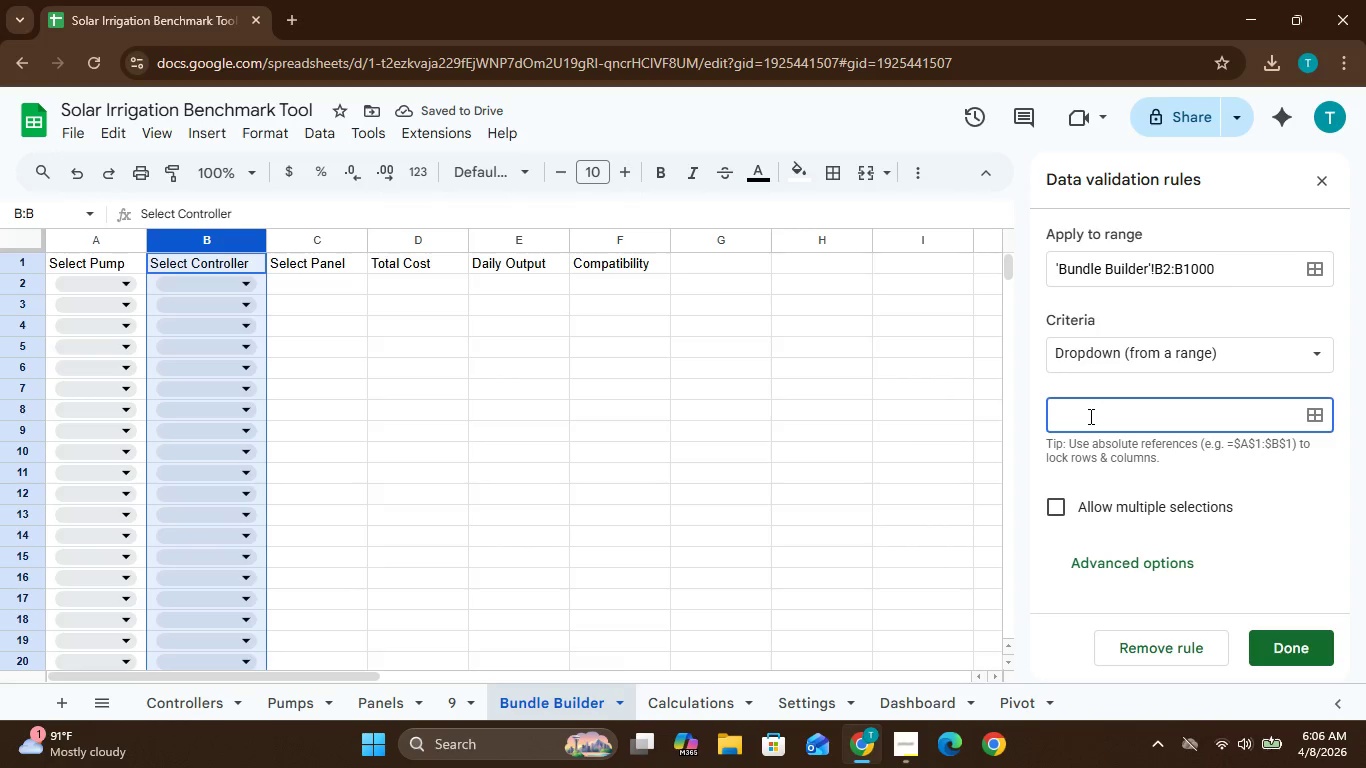 
type(Settings!B2:B6)
 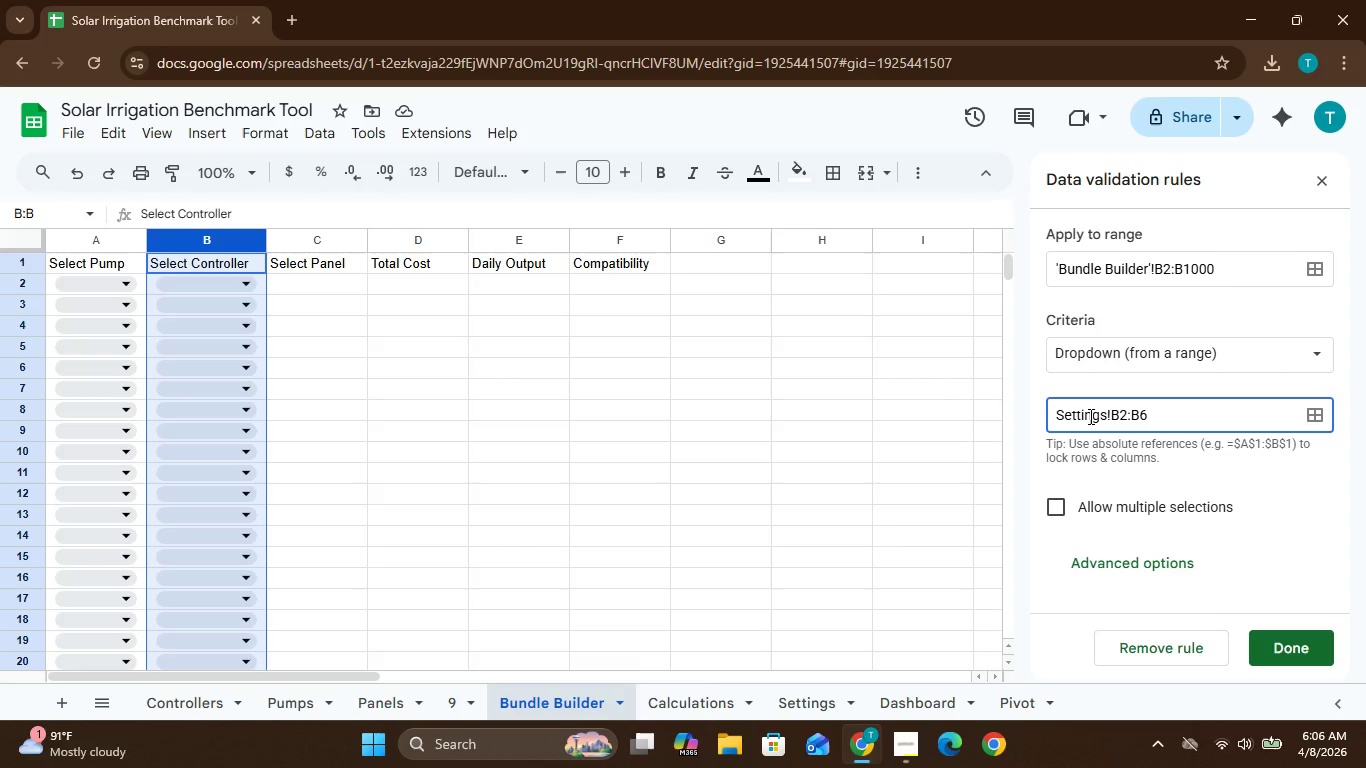 
left_click([1290, 649])
 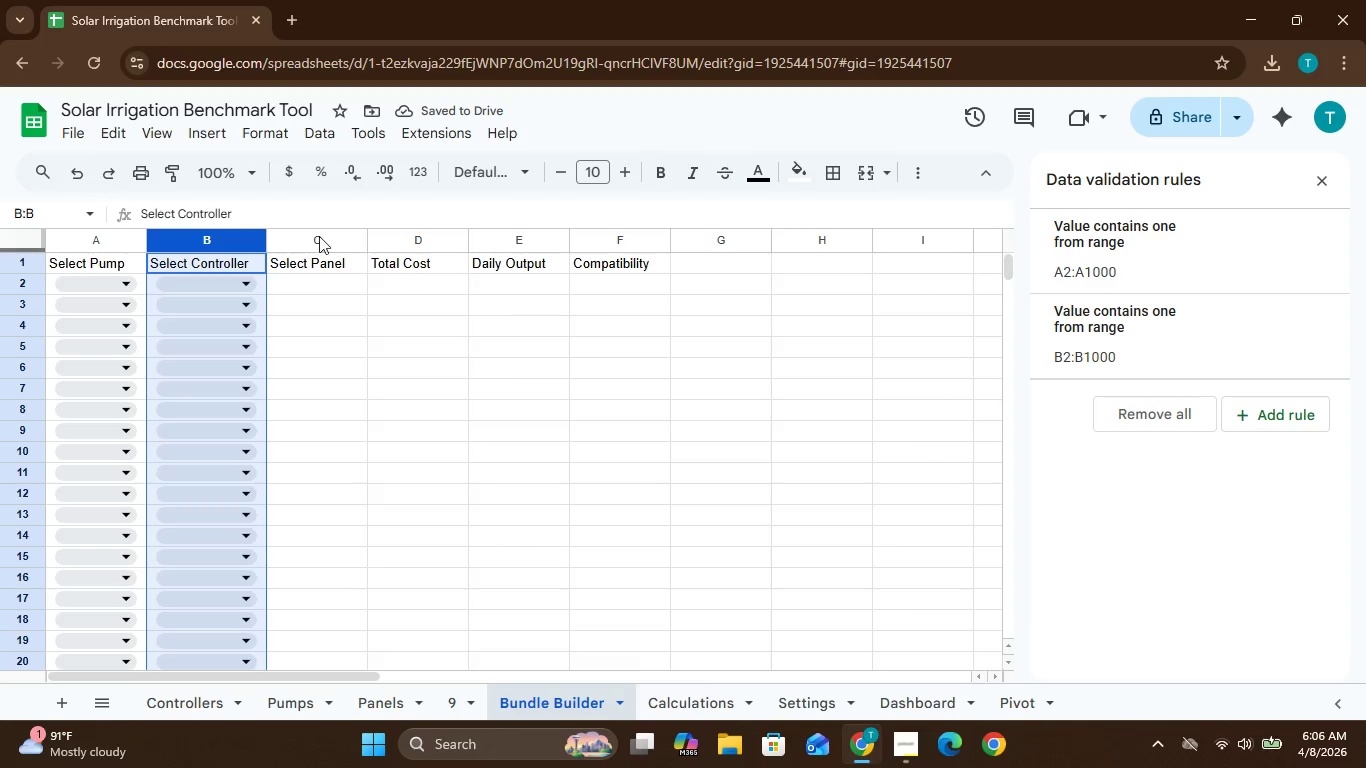 
wait(5.47)
 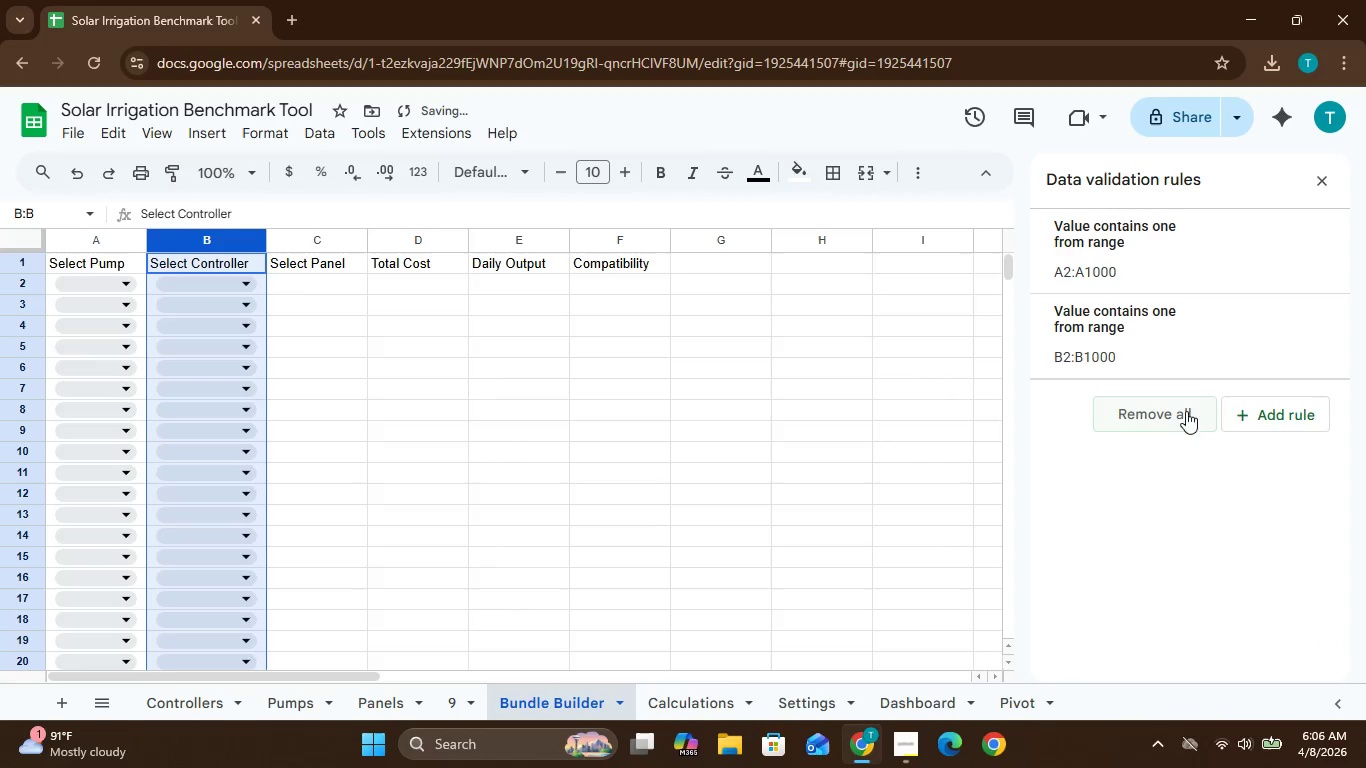 
left_click([293, 245])
 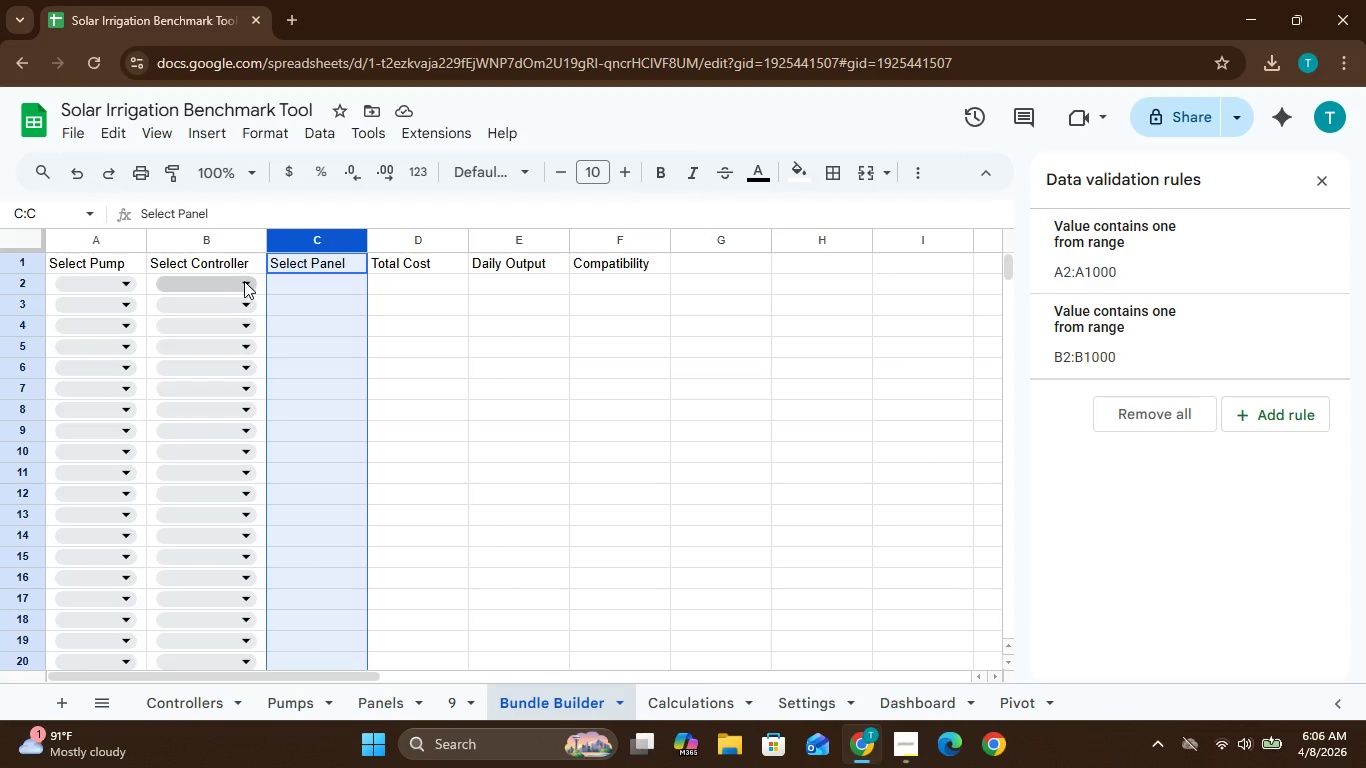 
left_click([246, 284])
 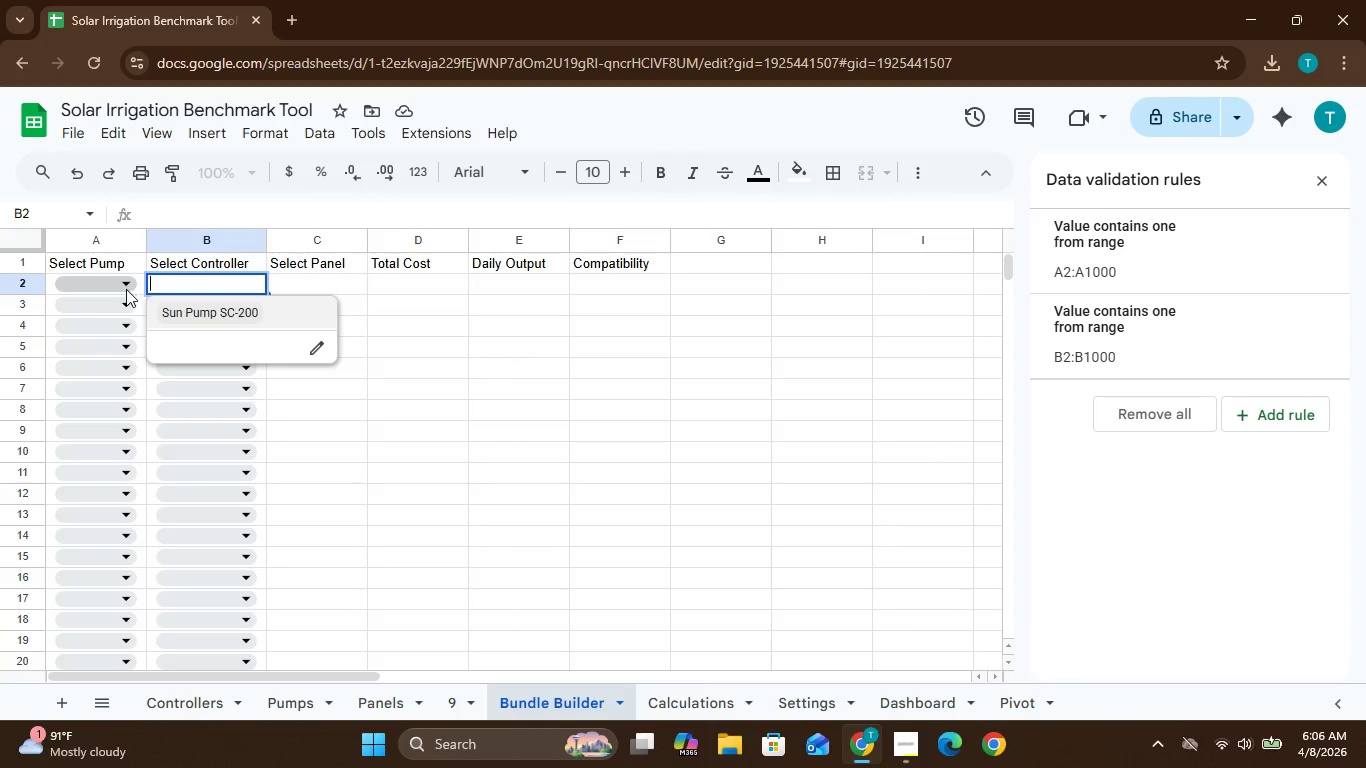 
left_click([126, 289])
 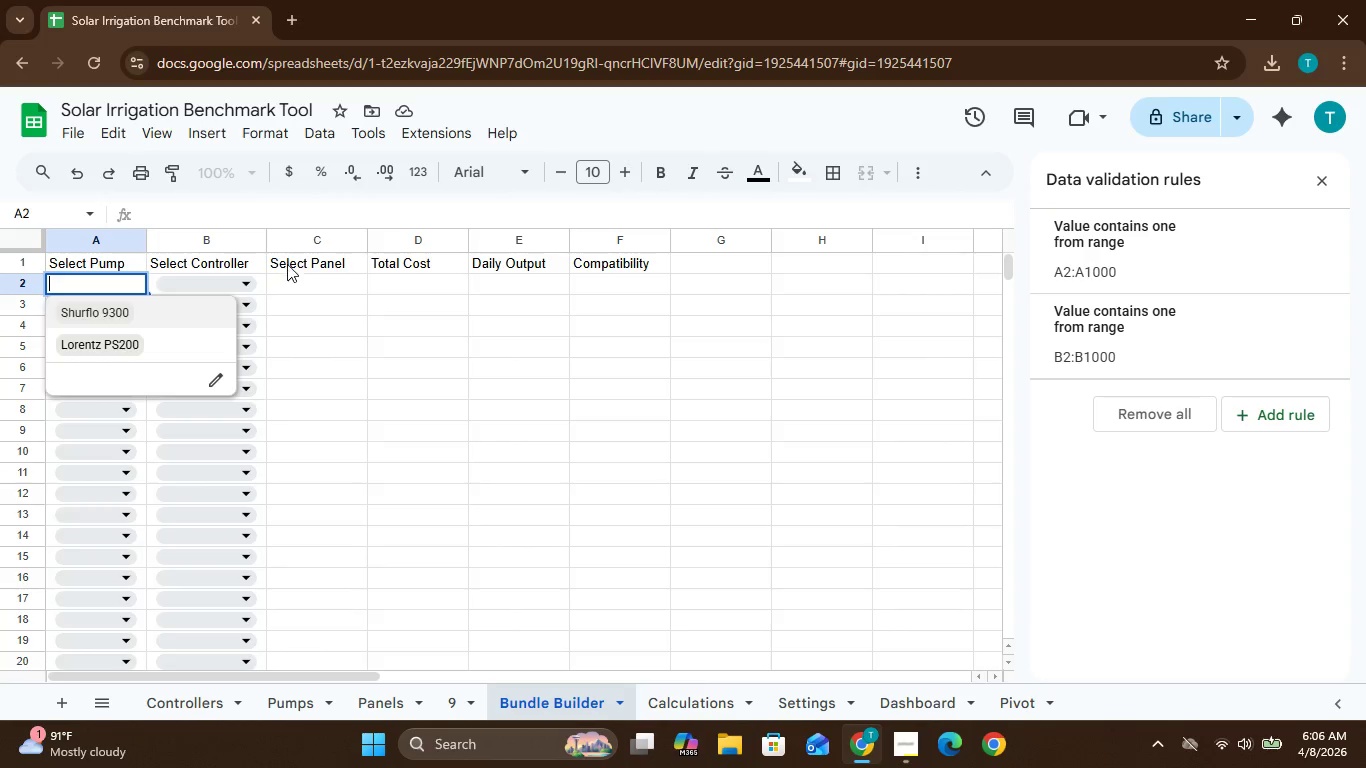 
left_click([292, 241])
 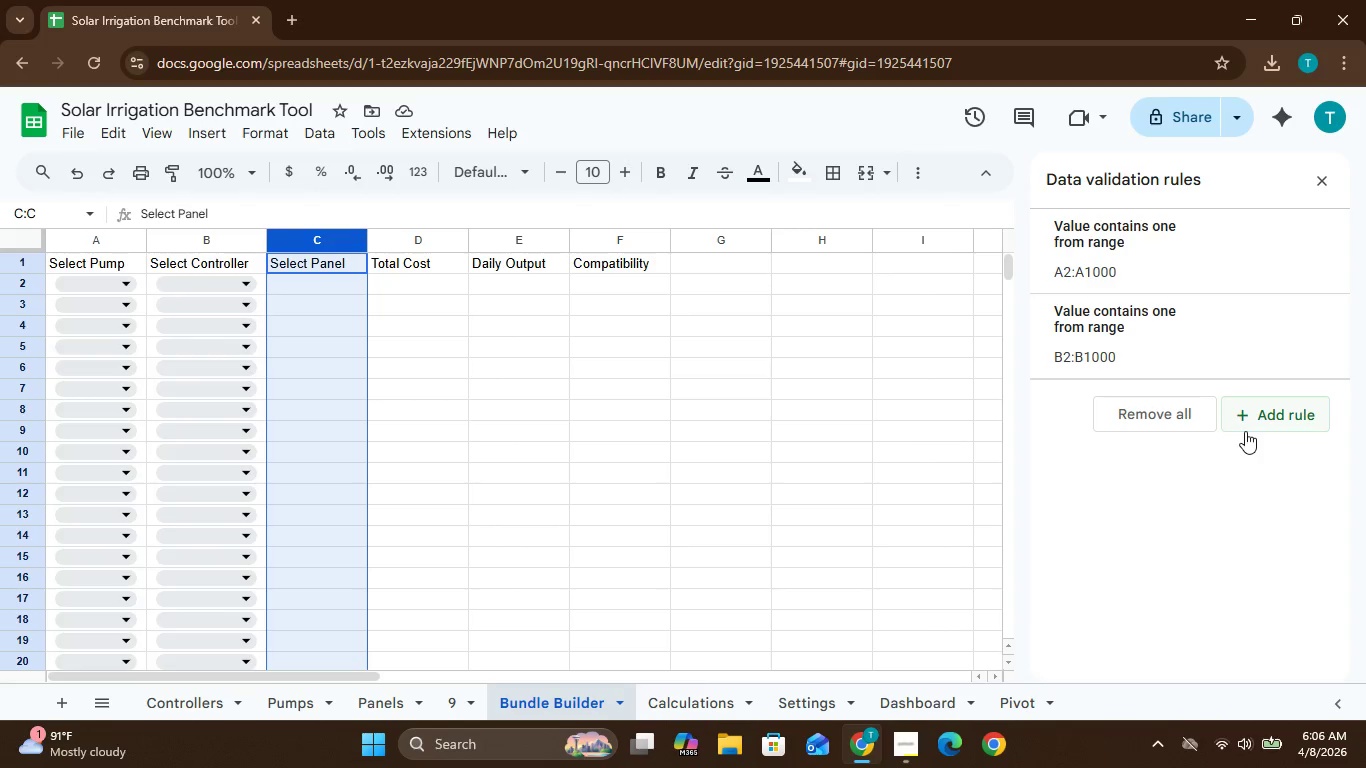 
left_click([1268, 416])
 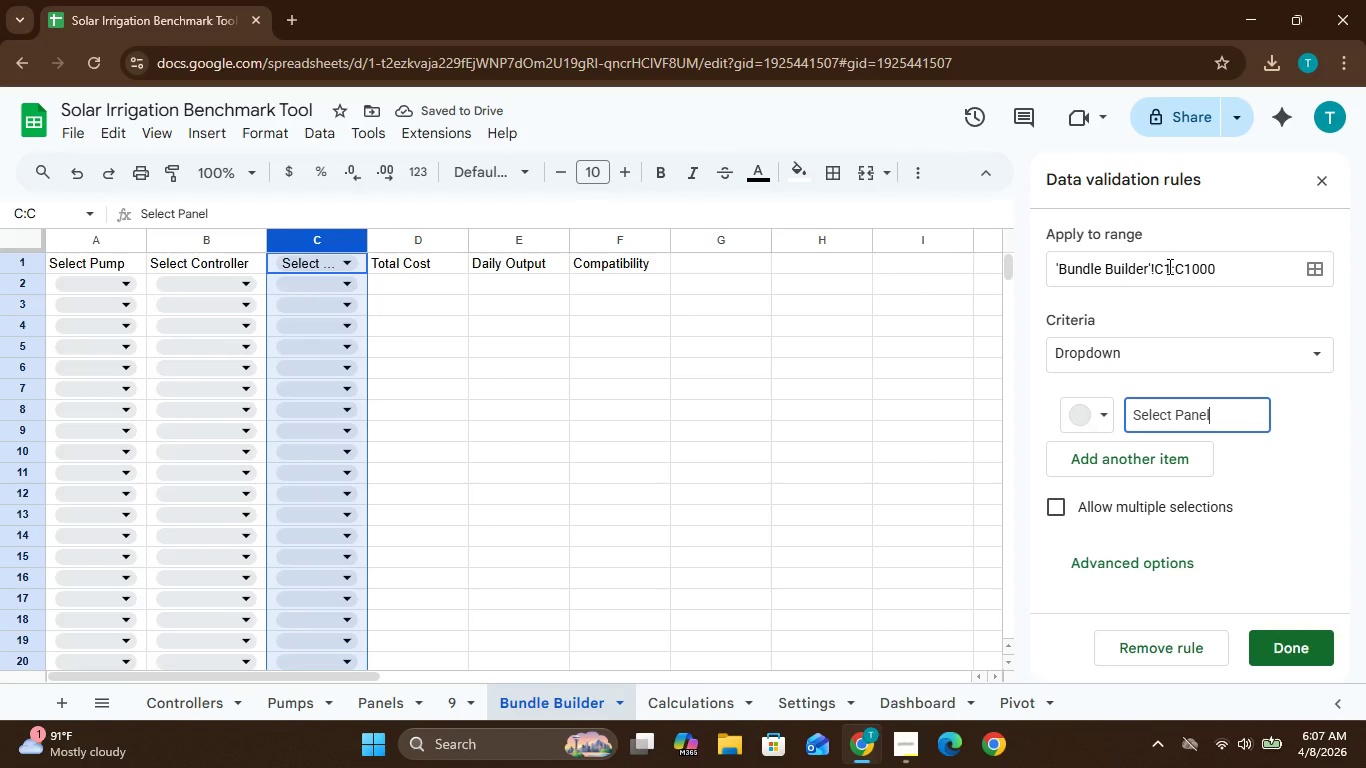 
left_click([1168, 266])
 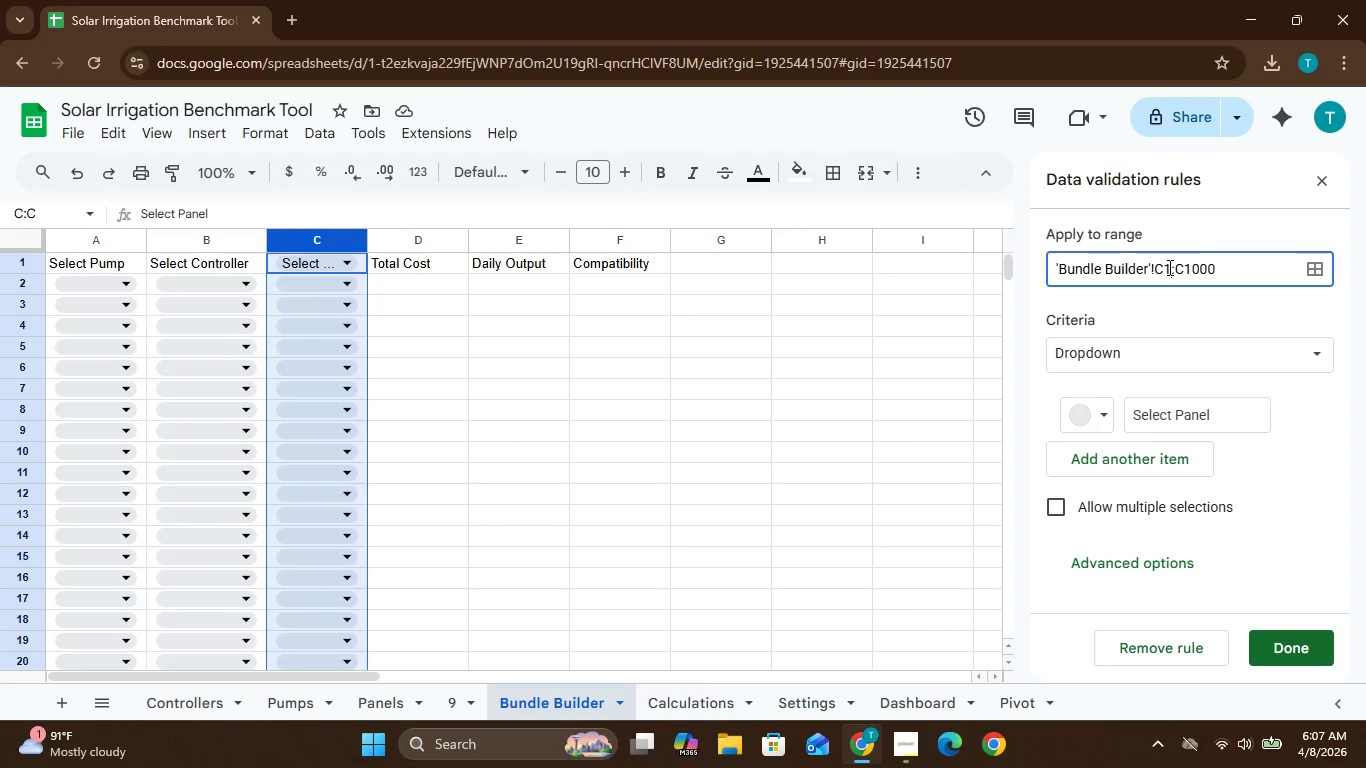 
key(Backspace)
 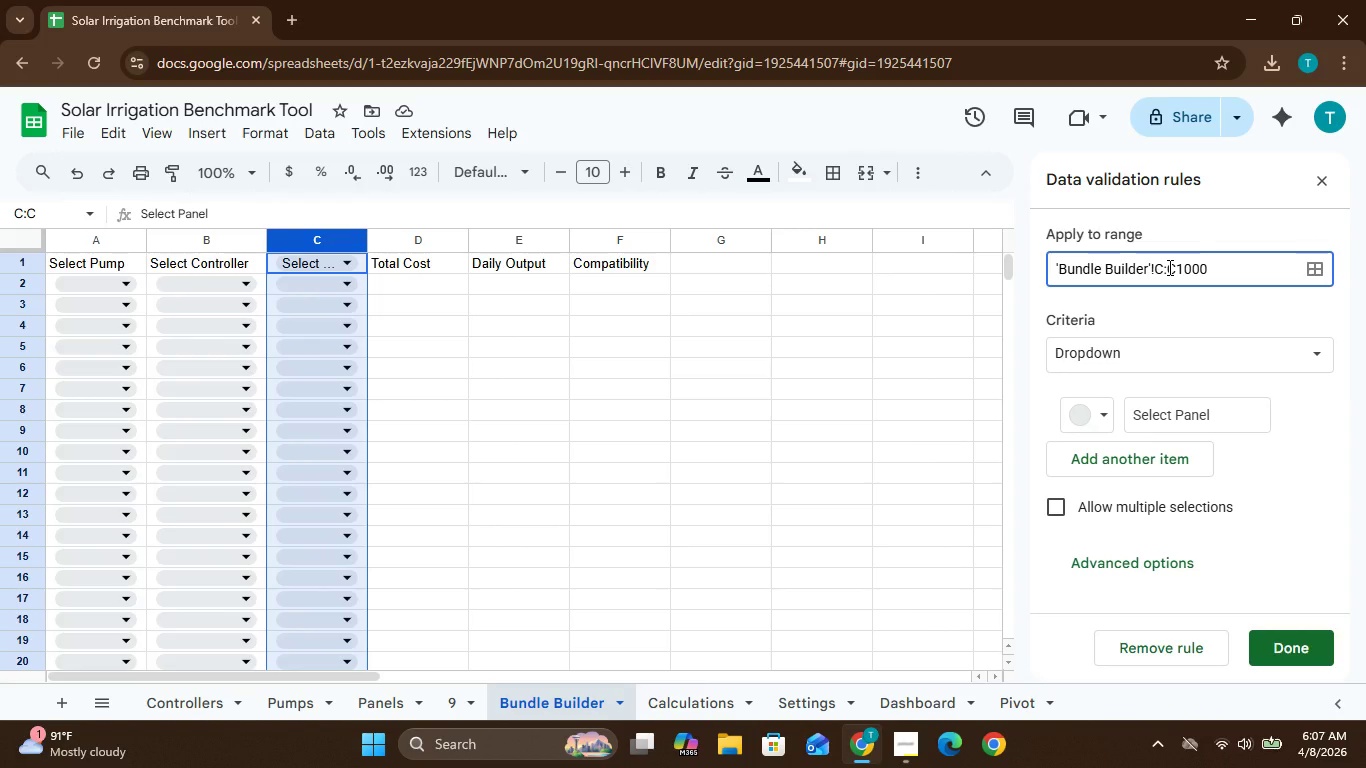 
key(2)
 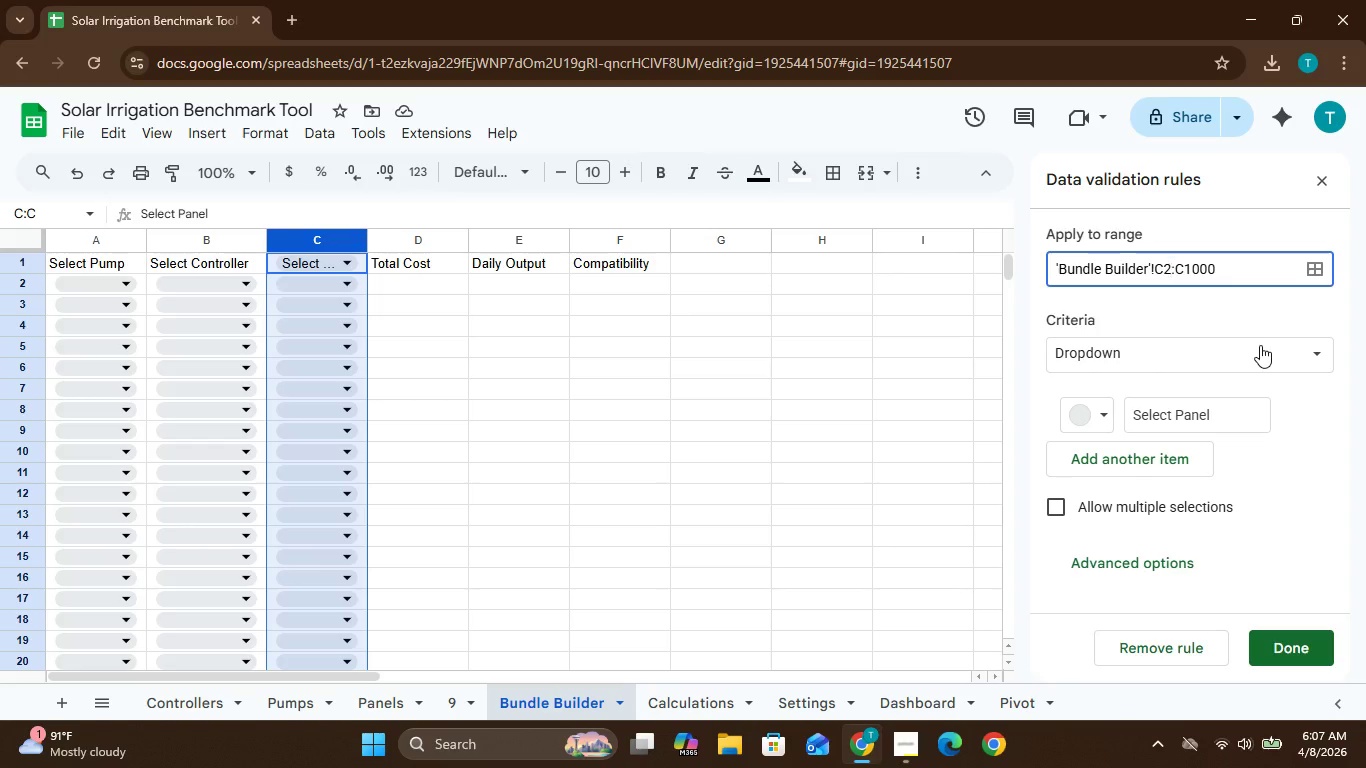 
key(Enter)
 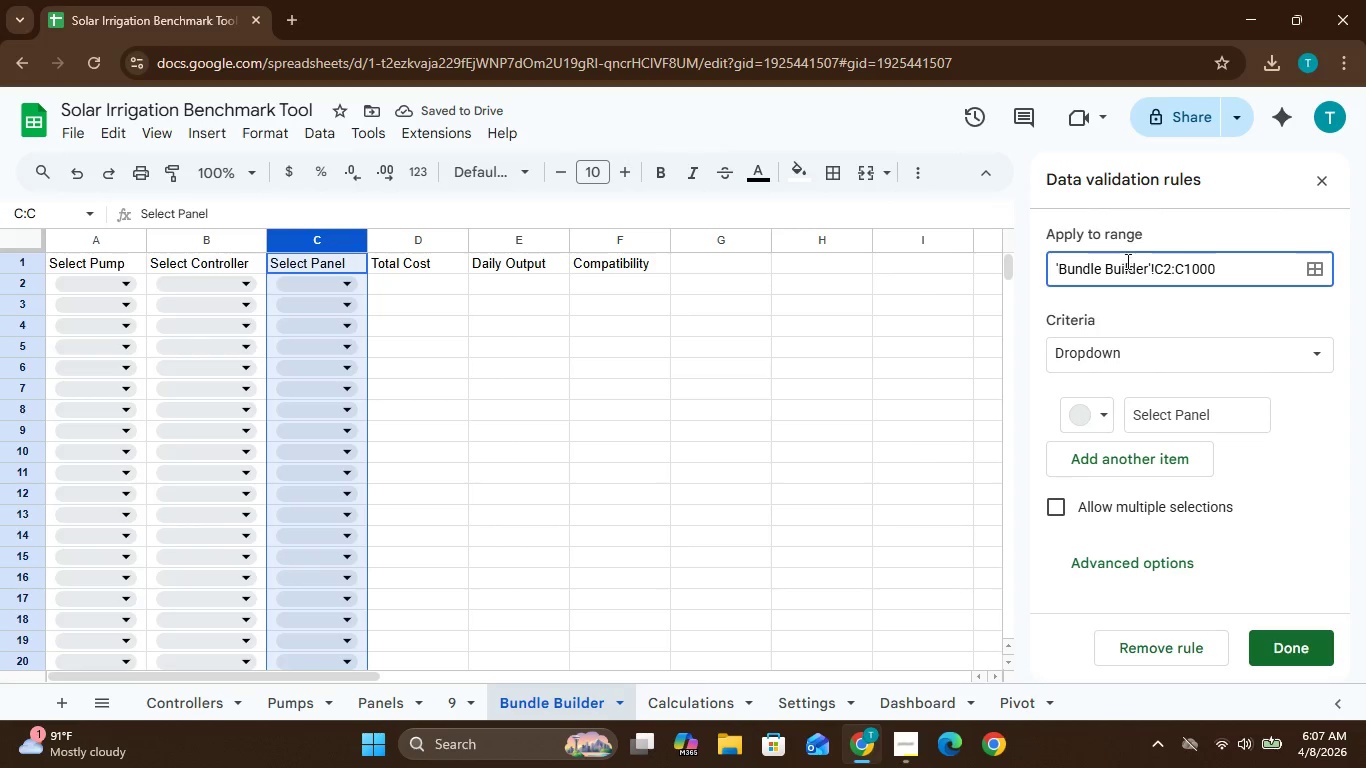 
wait(5.34)
 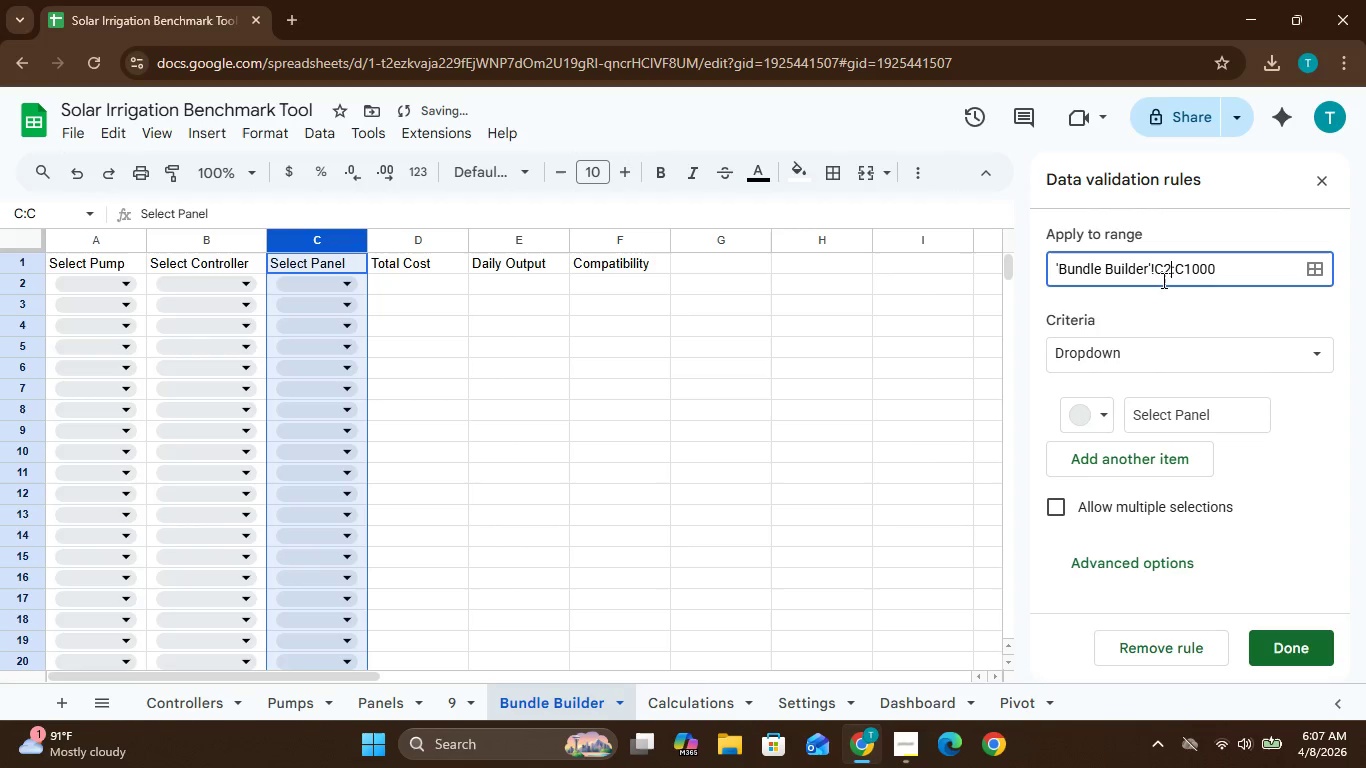 
left_click([1288, 356])
 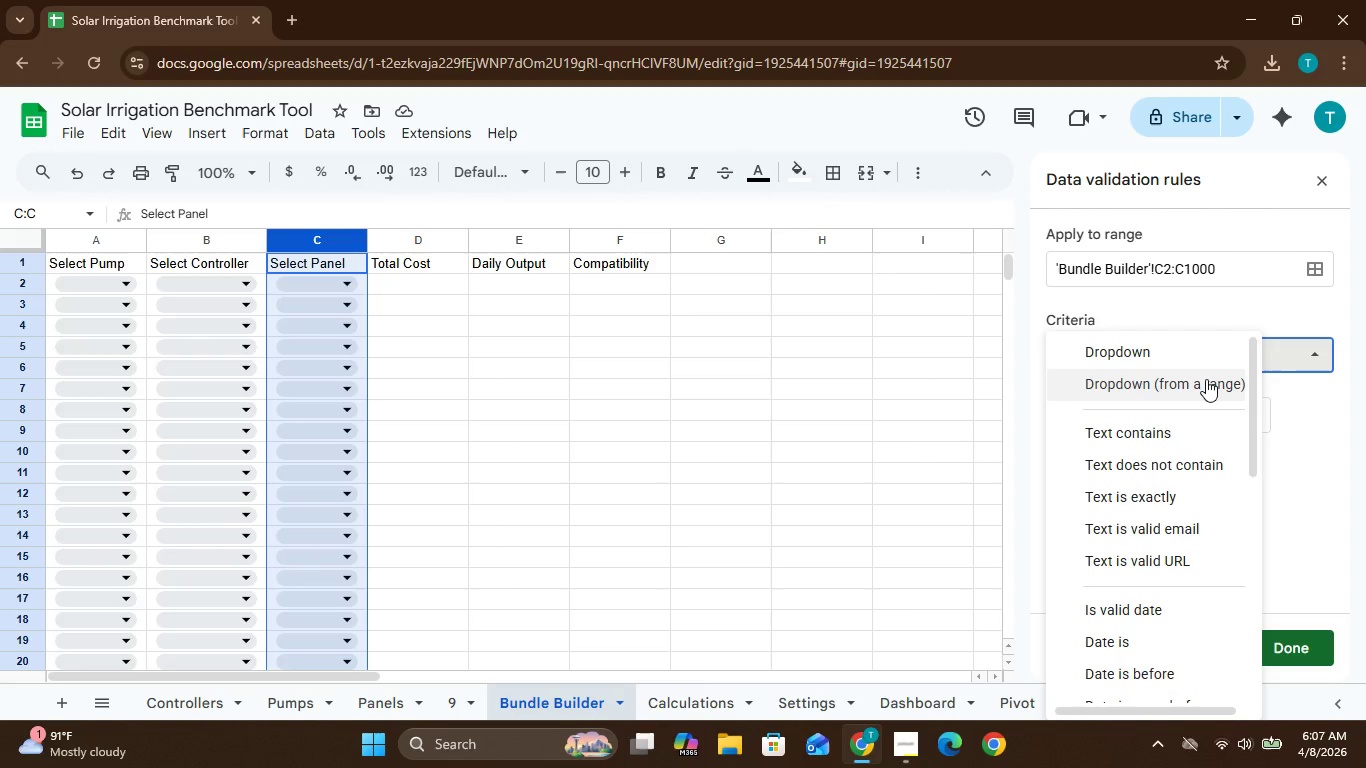 
left_click([1206, 379])
 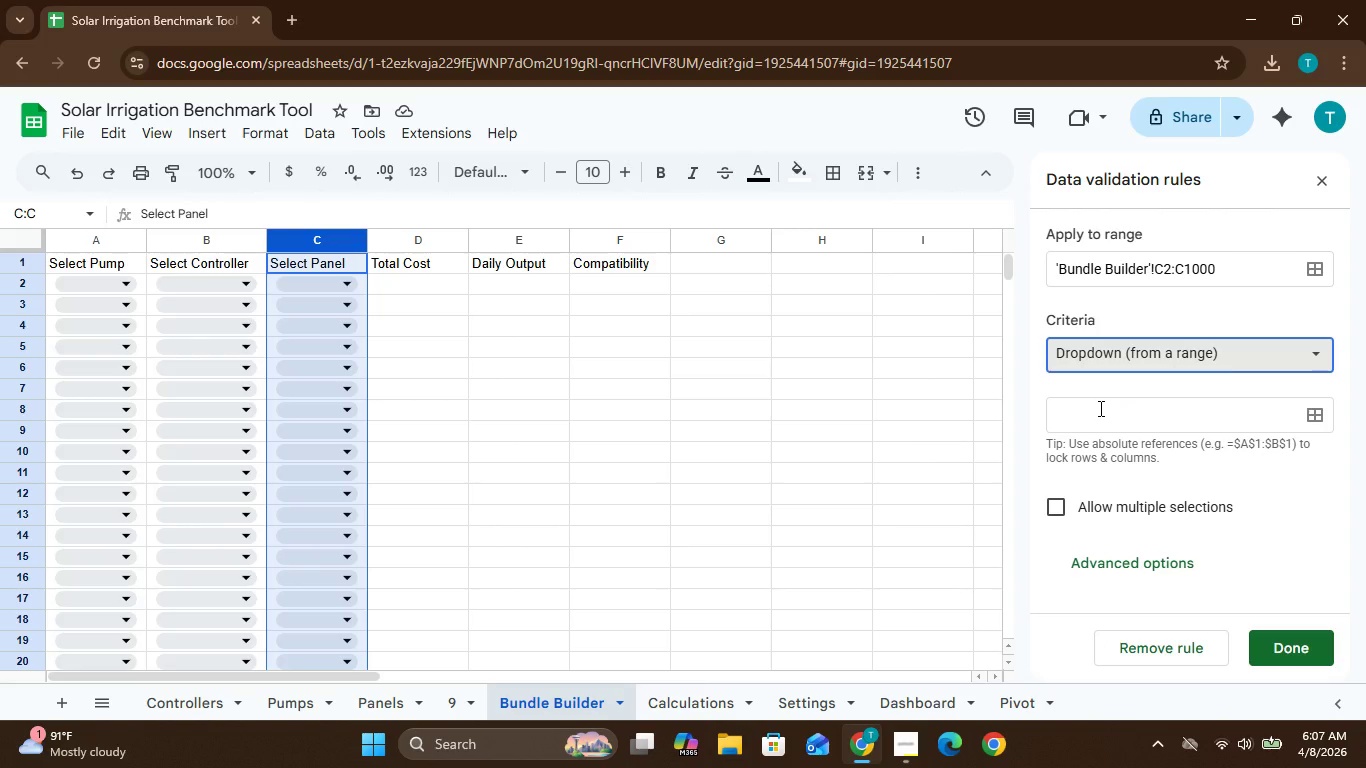 
left_click([1099, 408])
 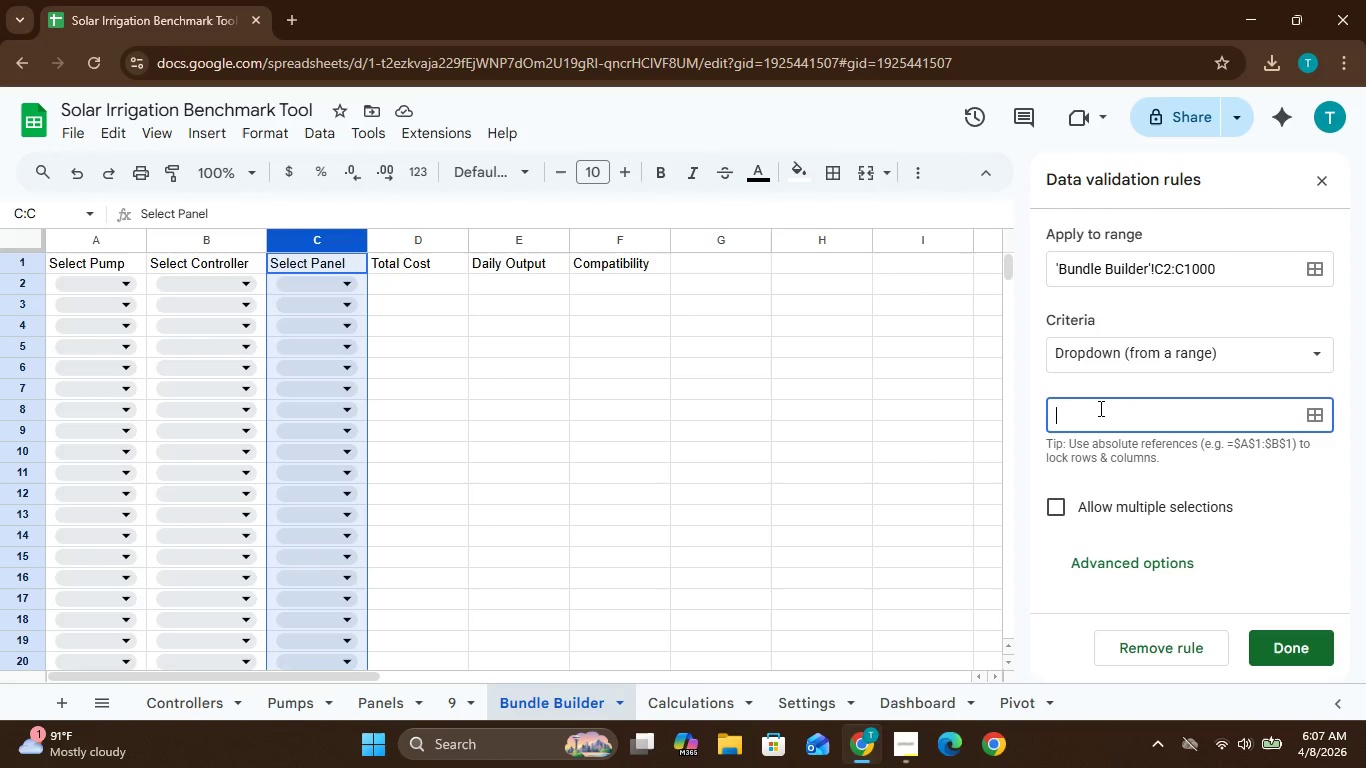 
type(Settings!C2:C6)
 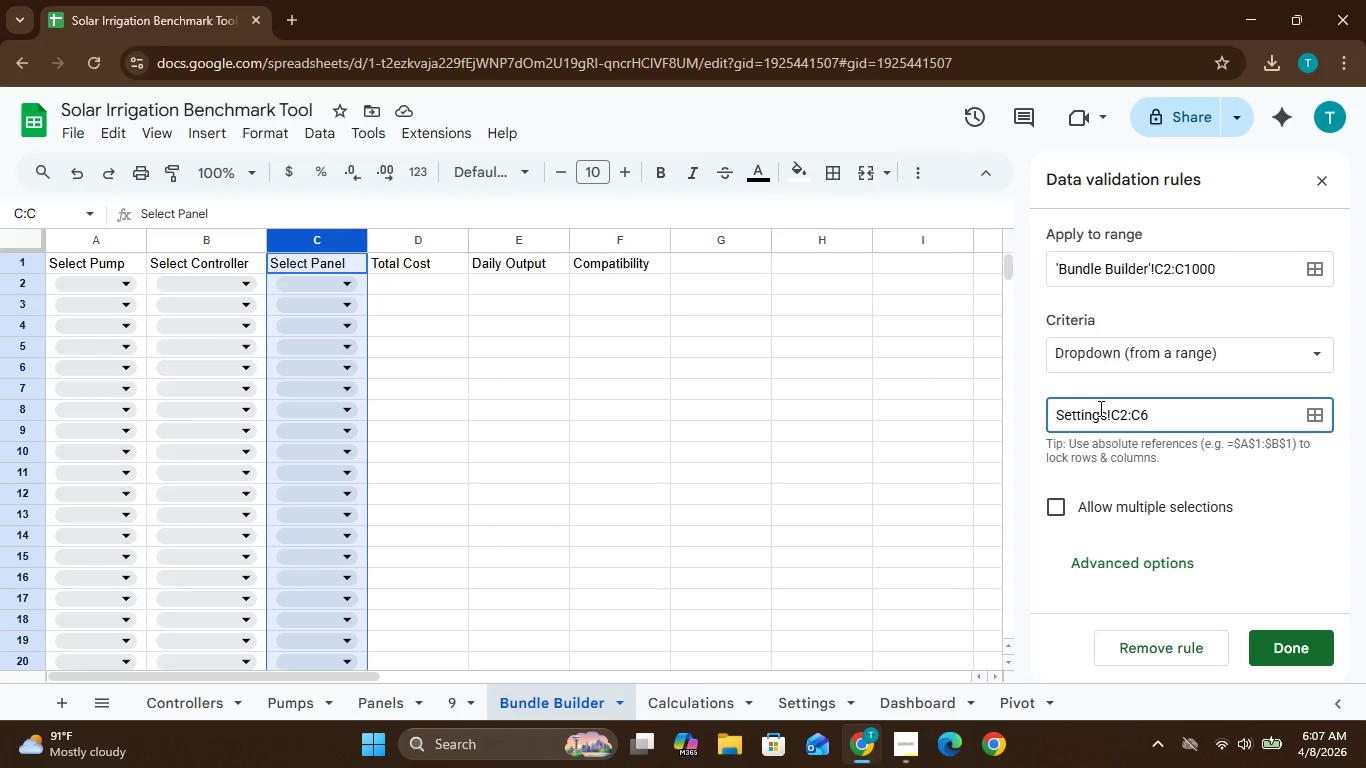 
left_click([1285, 641])
 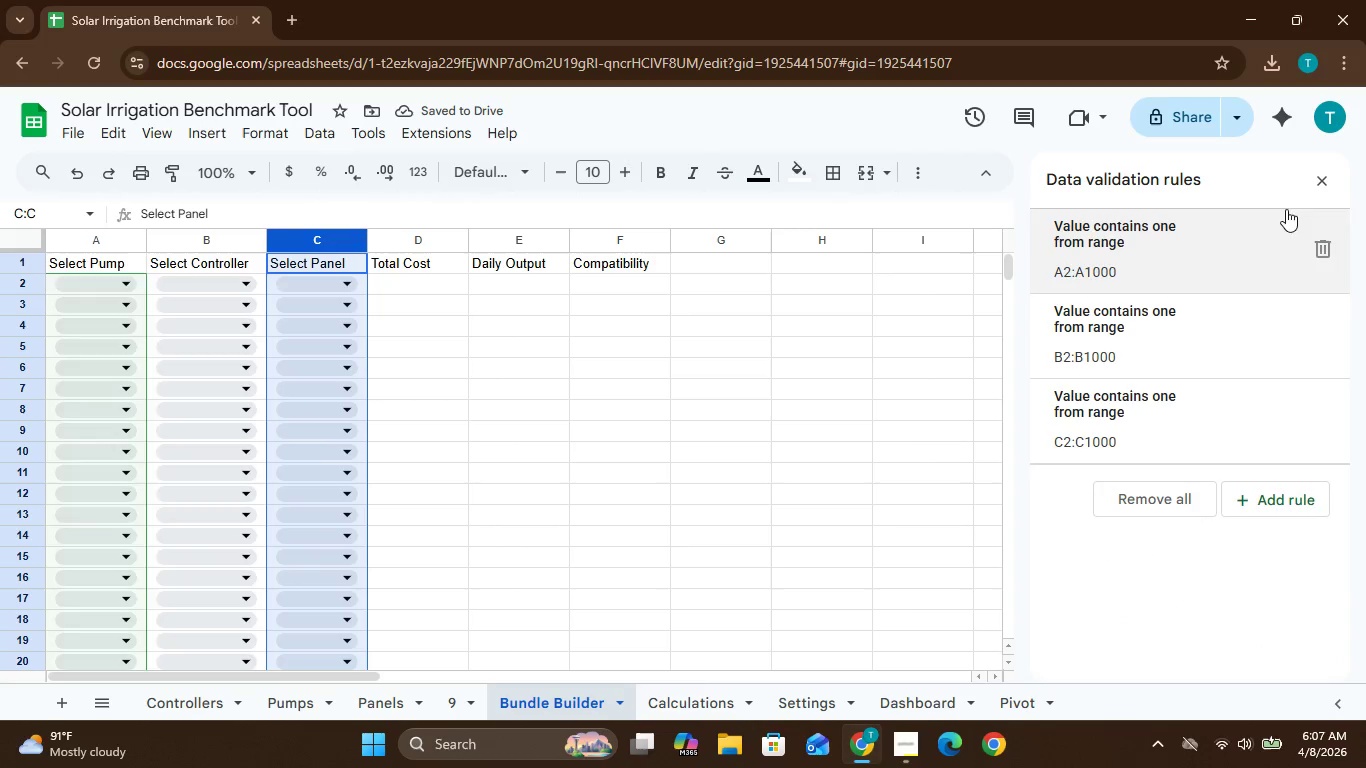 
wait(6.03)
 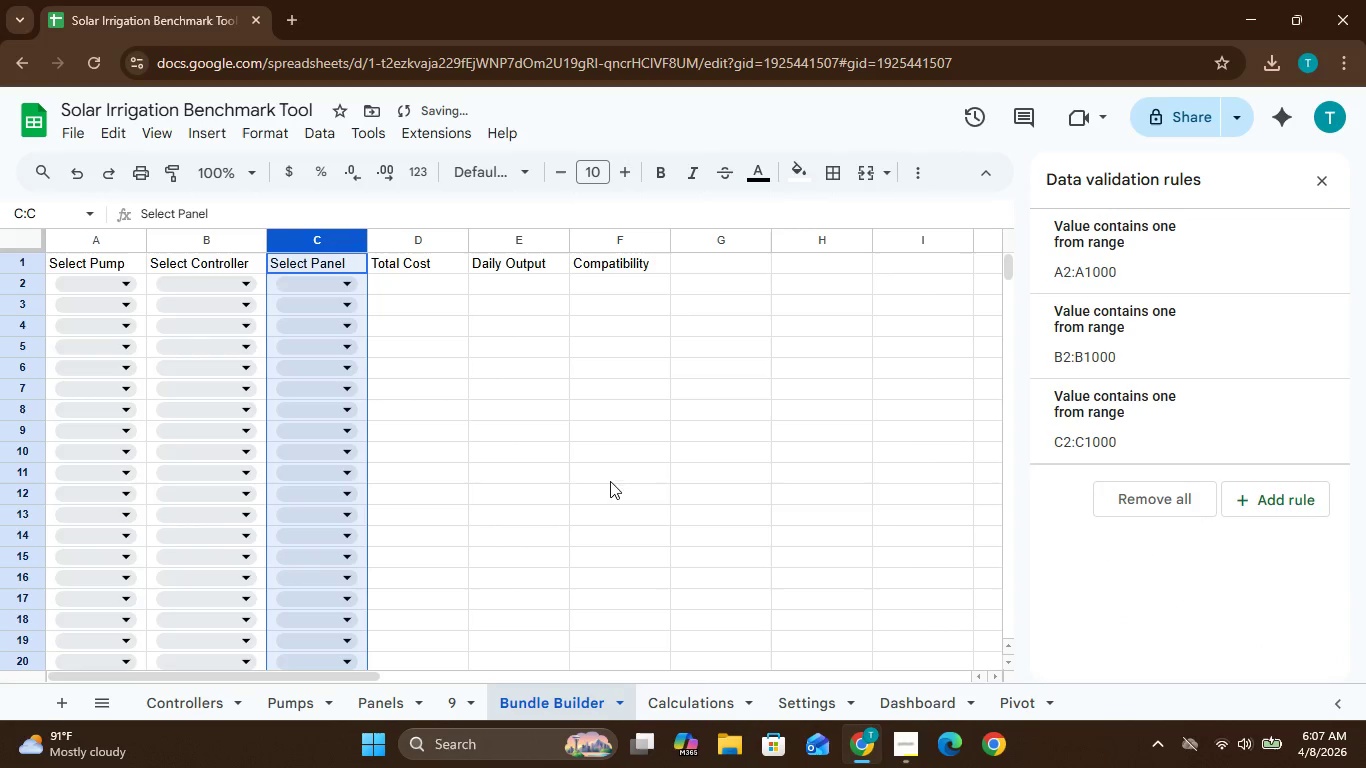 
left_click([1323, 188])
 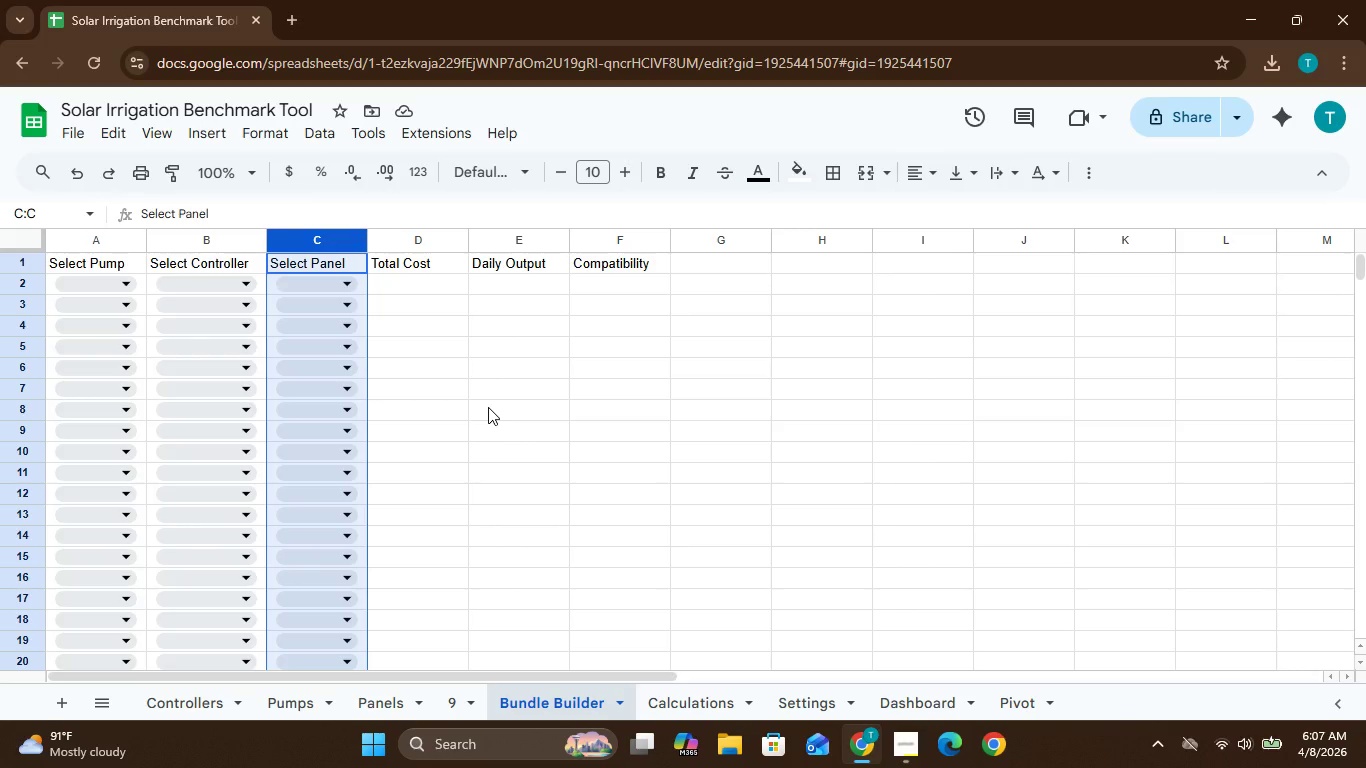 
wait(9.0)
 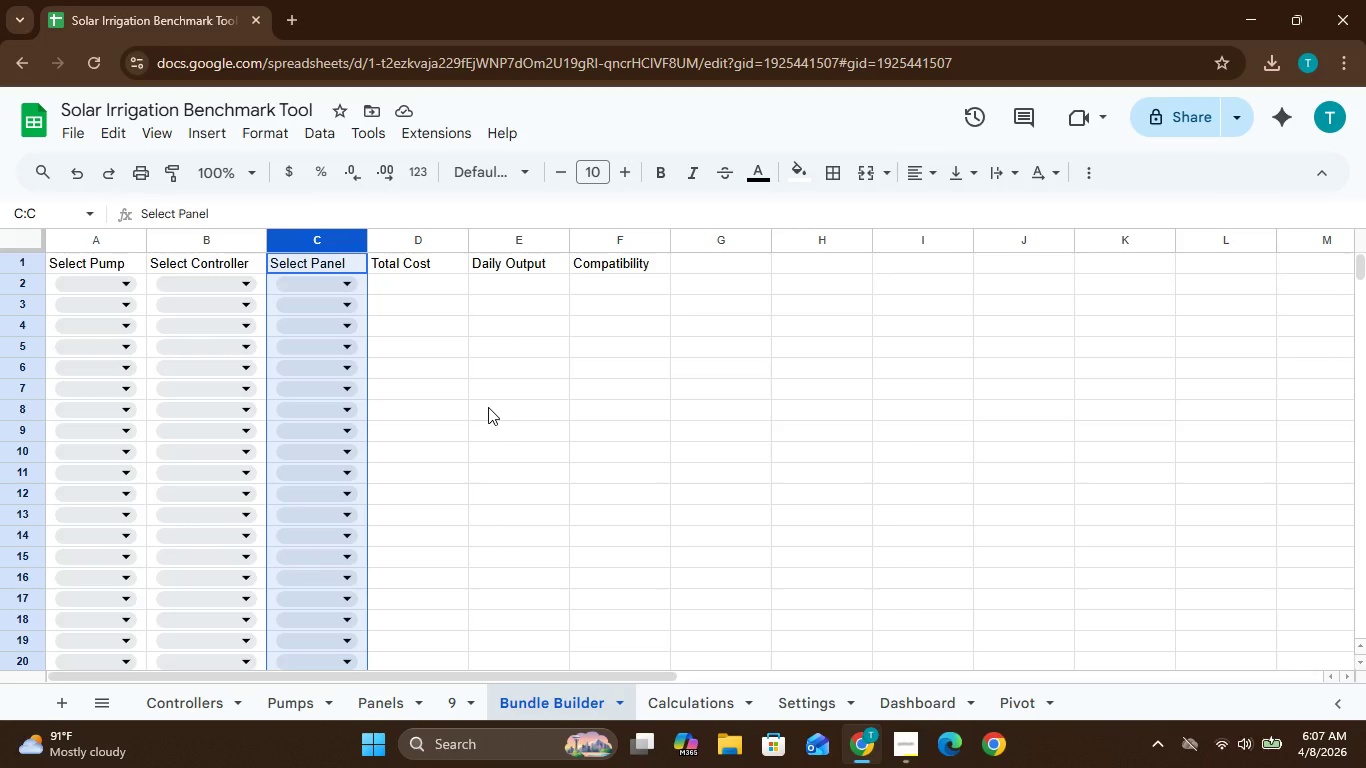 
left_click([294, 710])
 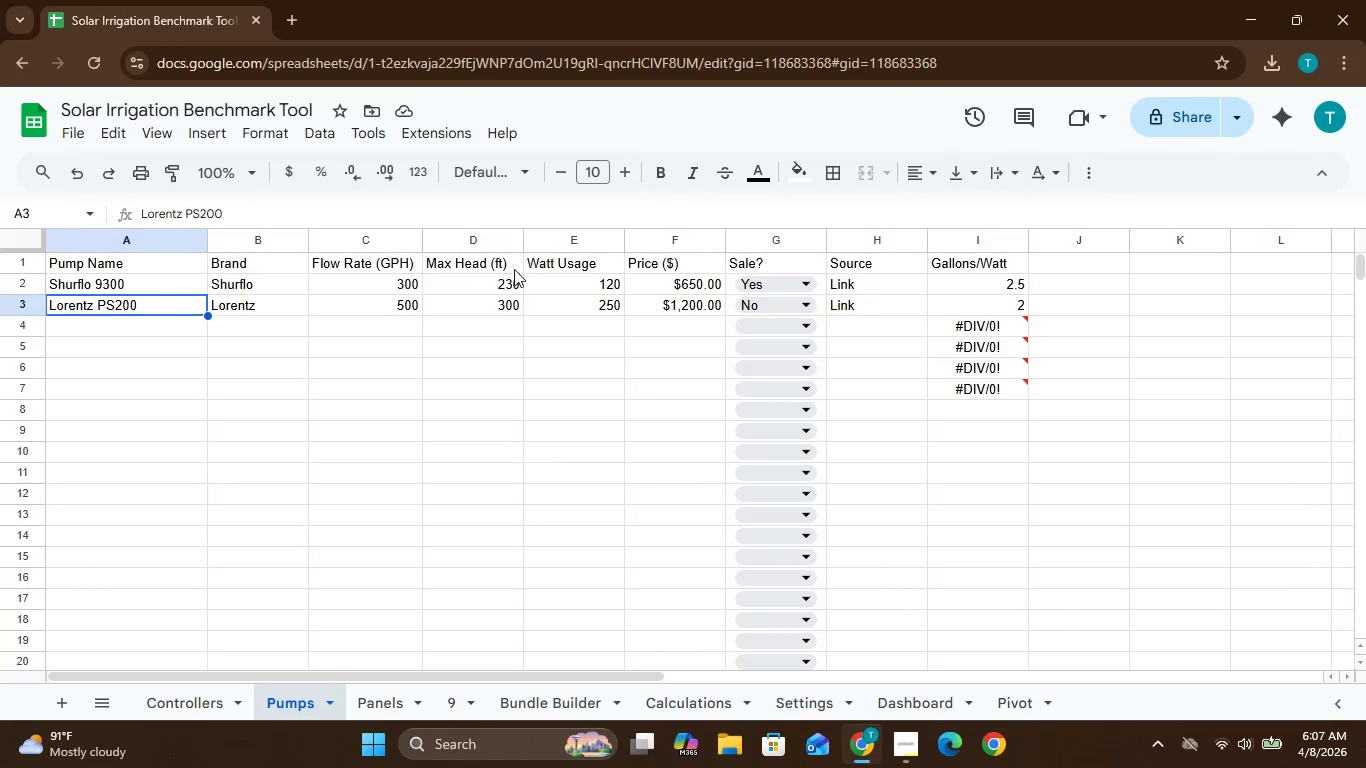 
mouse_move([632, 284])
 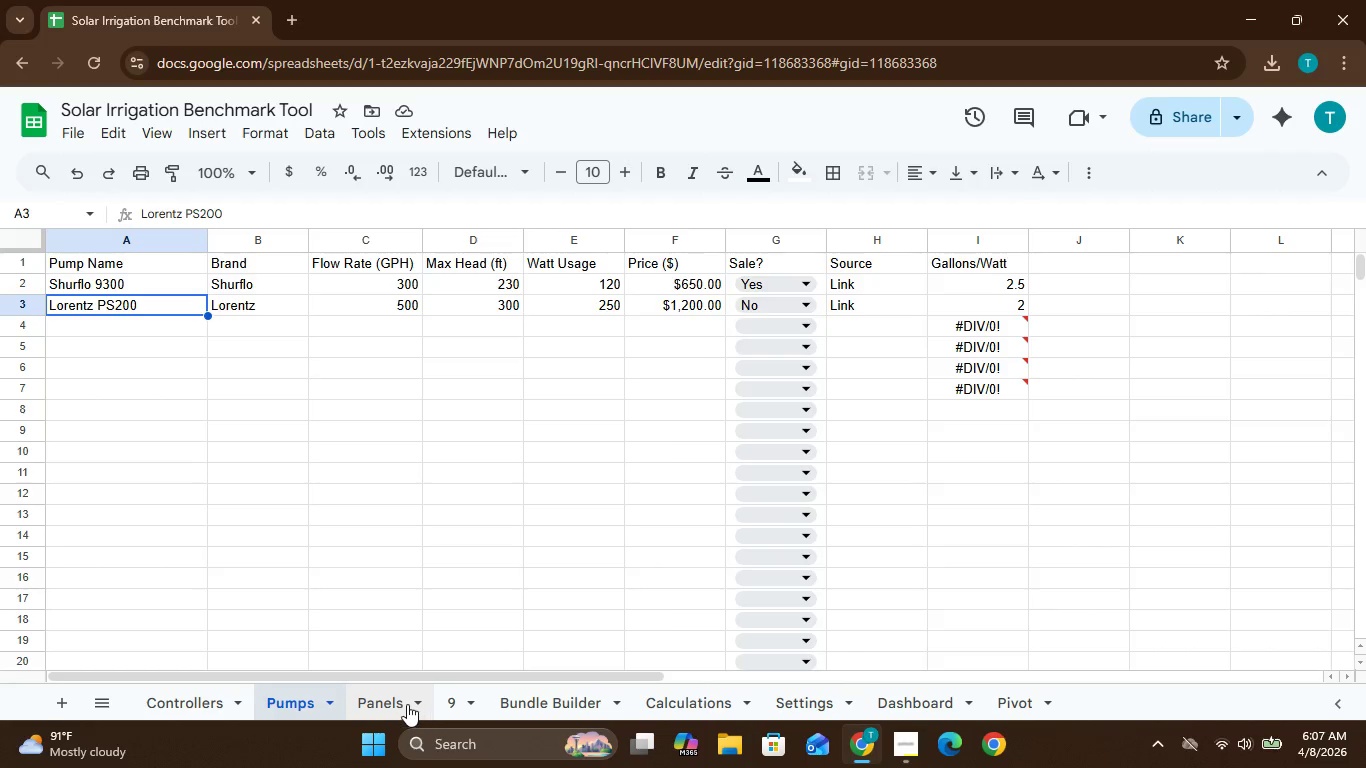 
left_click([395, 701])
 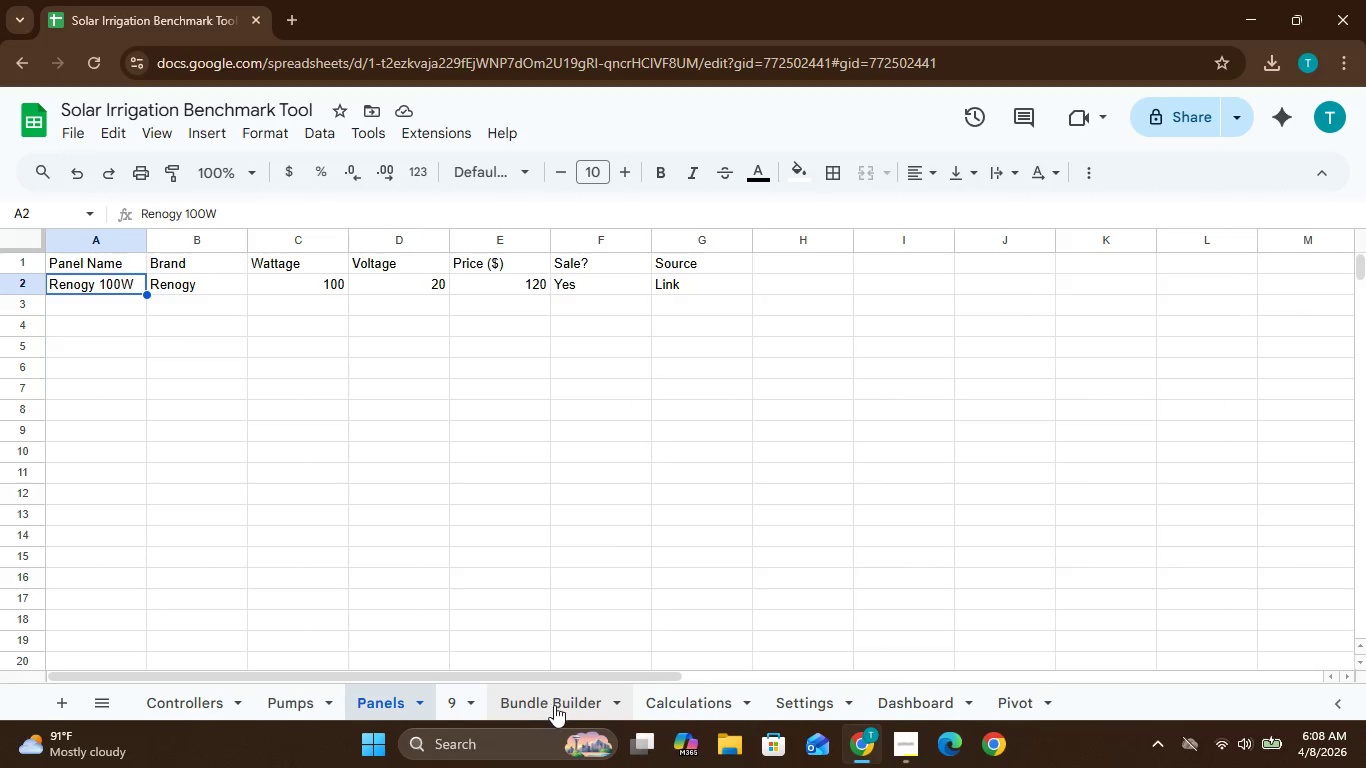 
left_click([557, 707])
 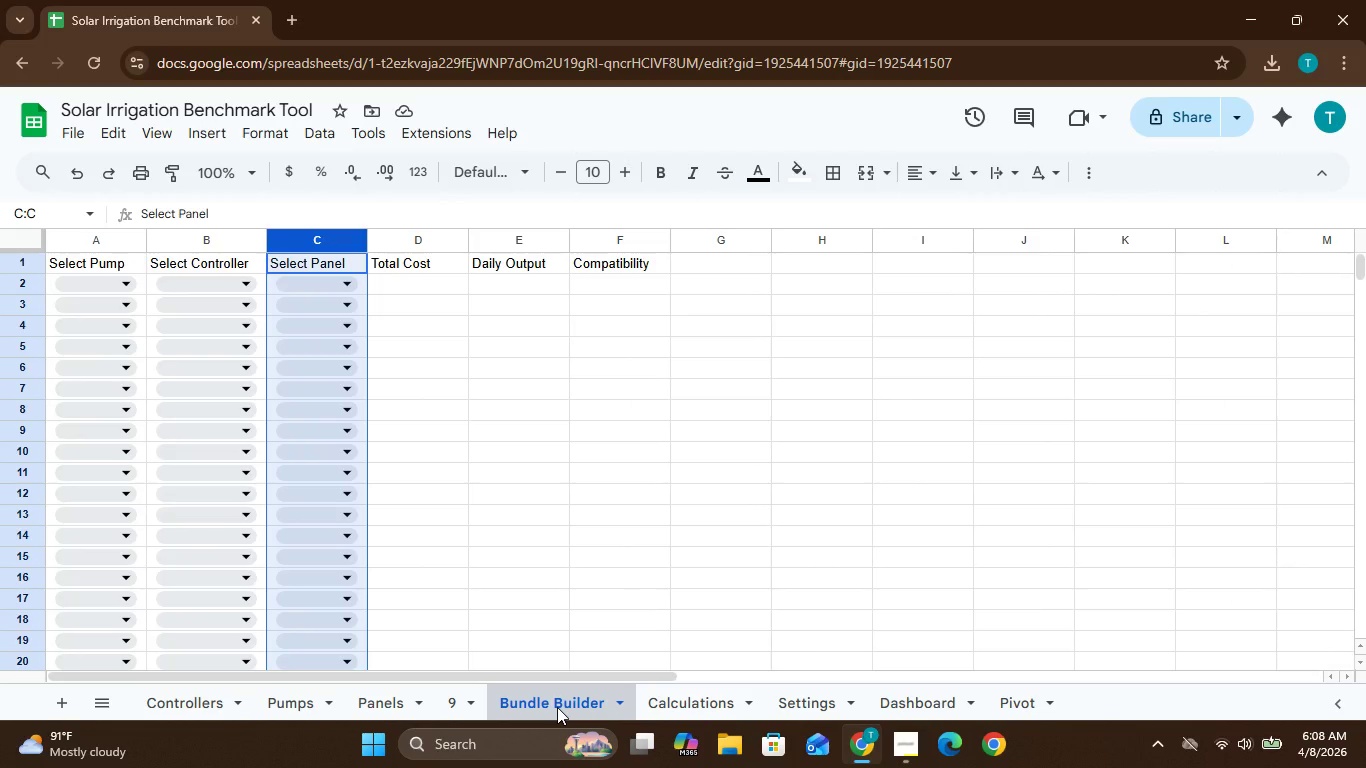 
wait(8.47)
 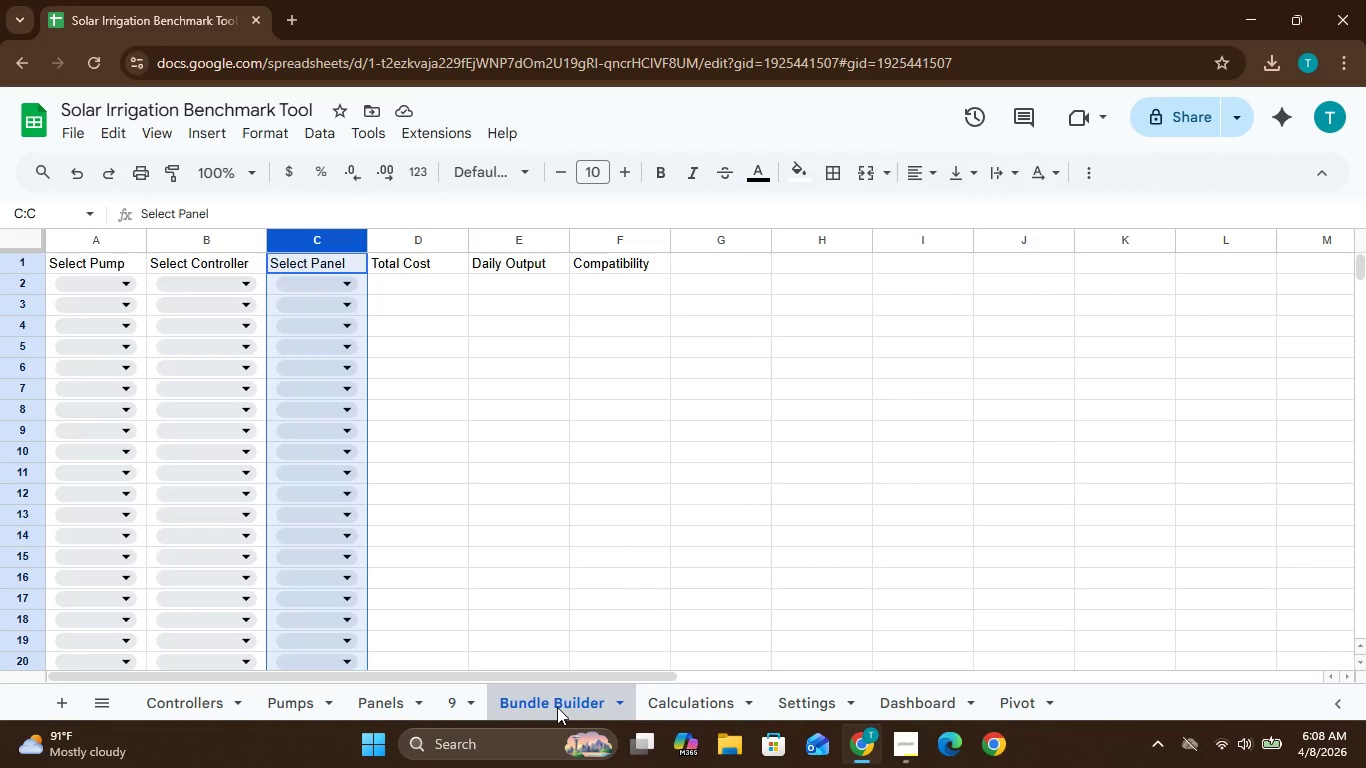 
left_click([699, 710])
 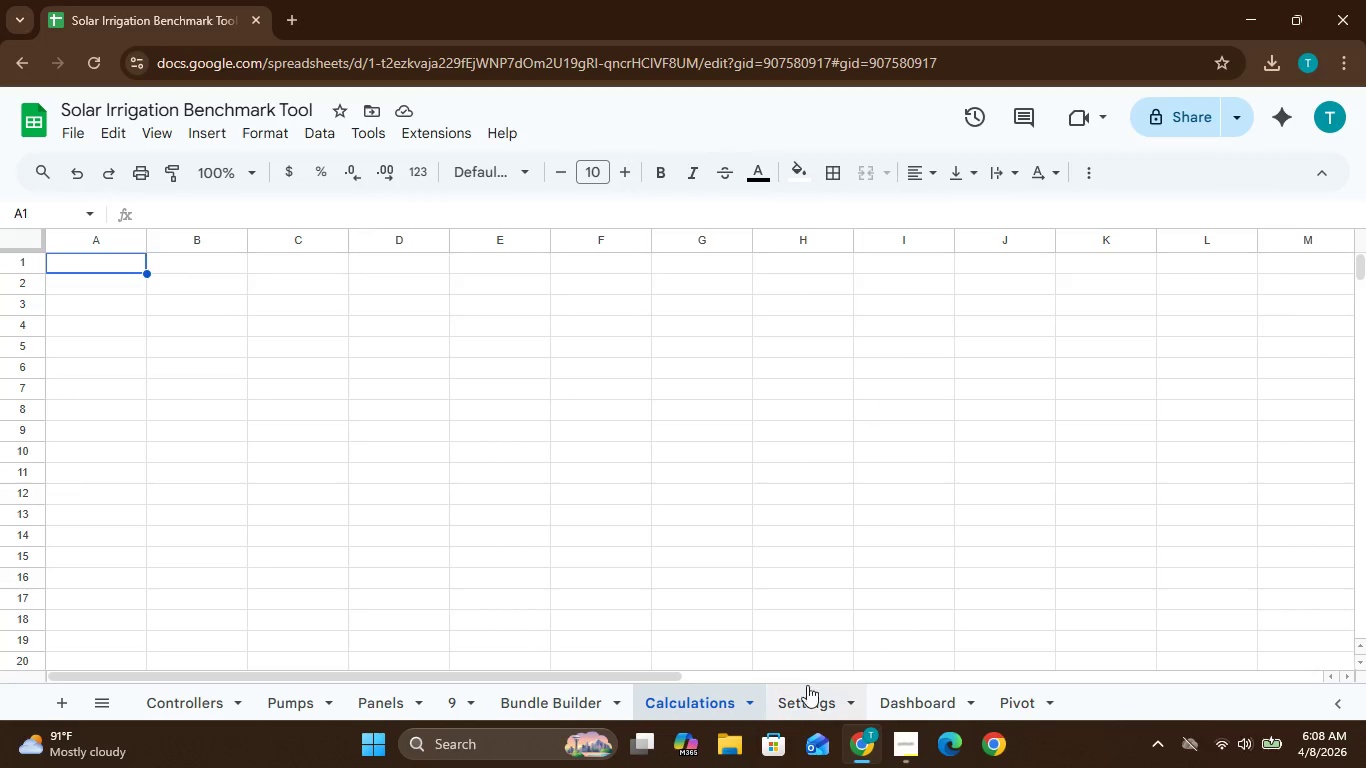 
left_click([803, 704])
 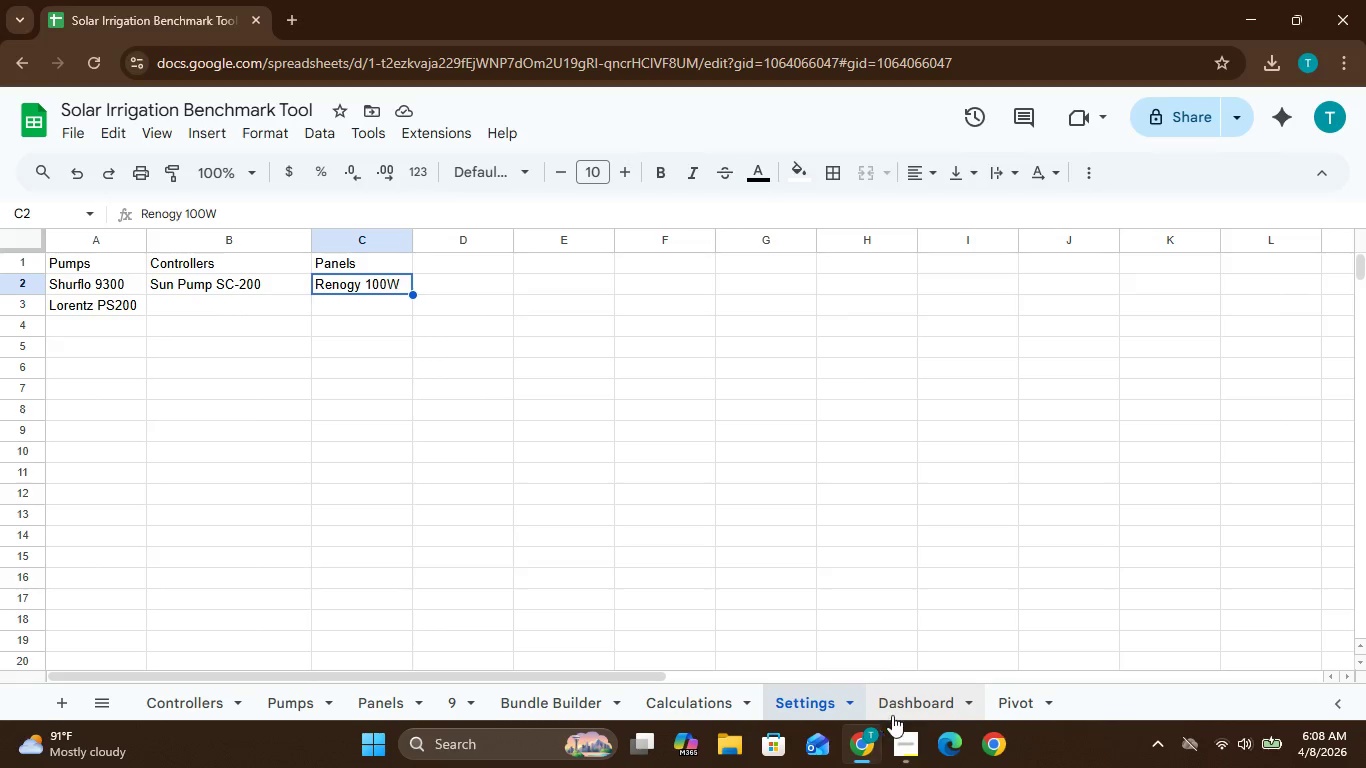 
left_click([900, 717])
 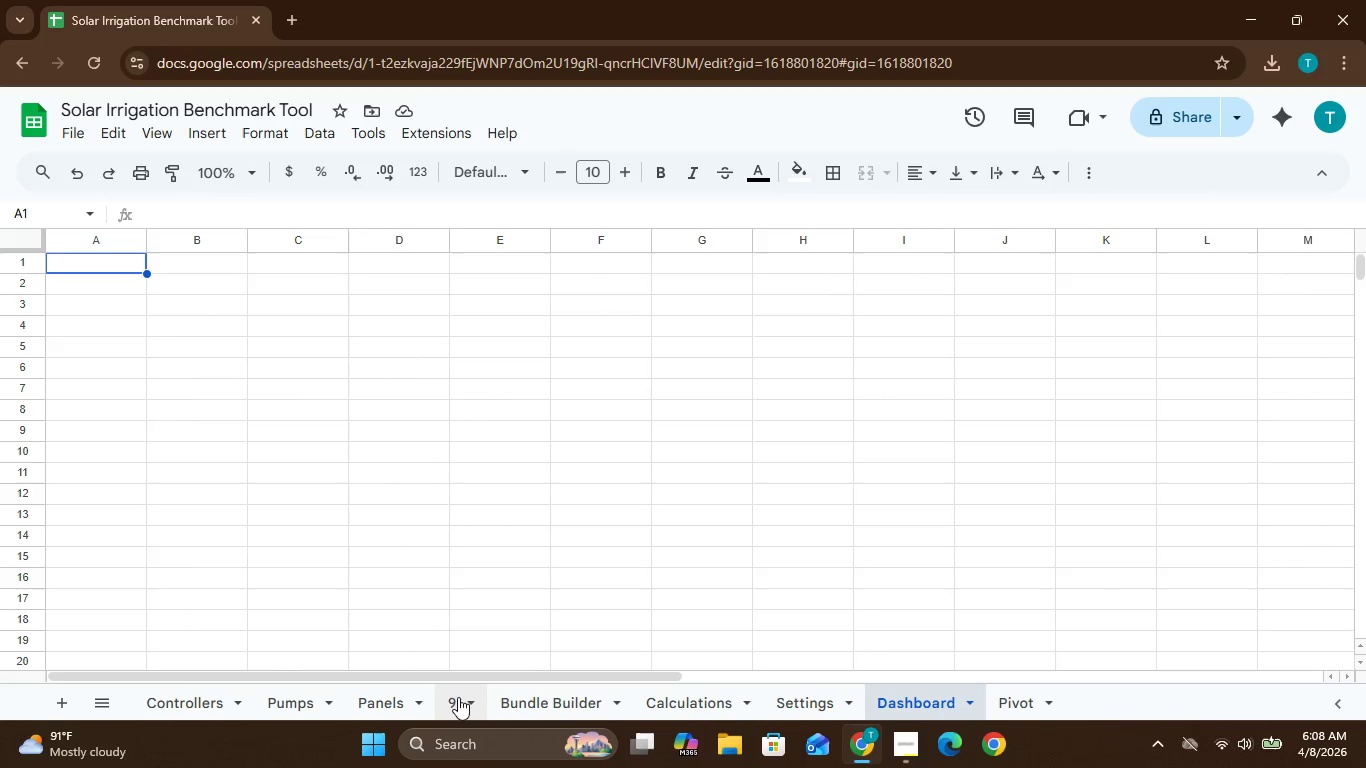 
left_click([558, 709])
 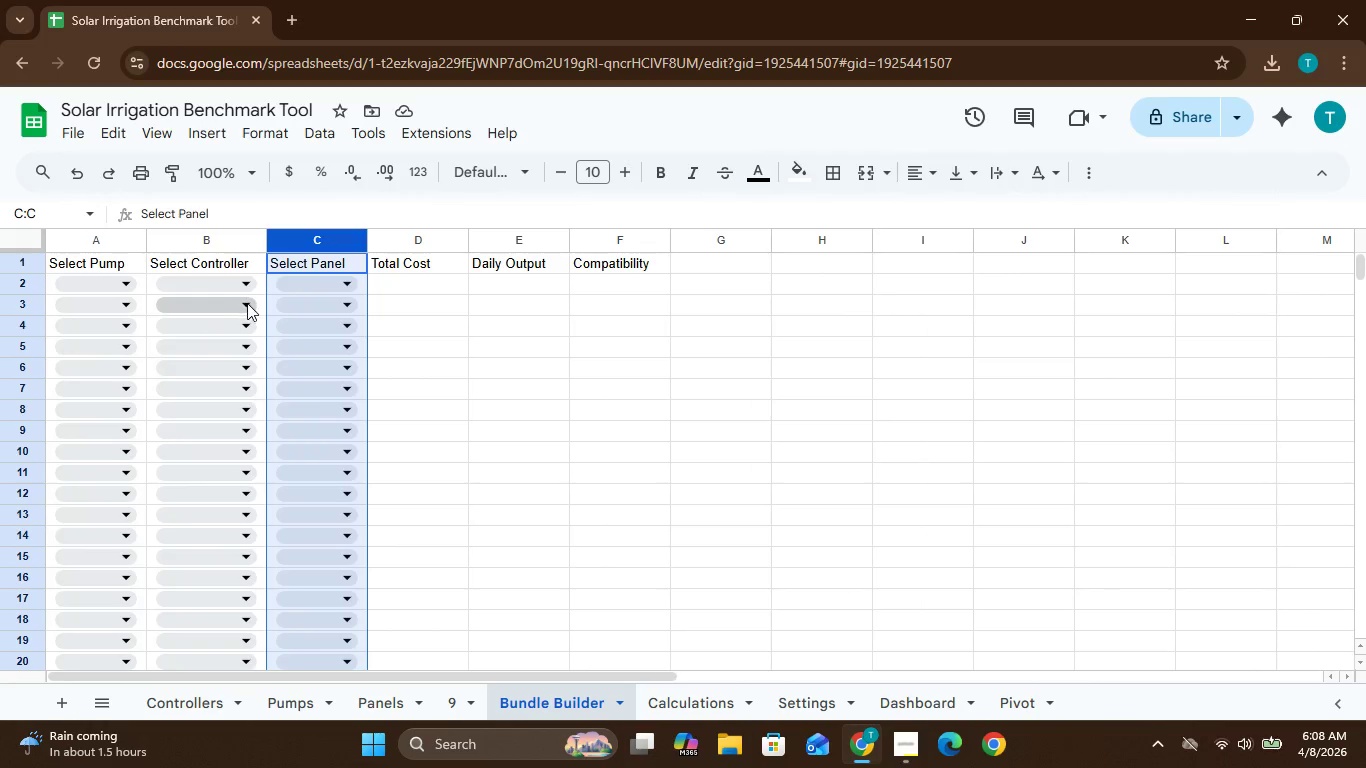 
wait(7.86)
 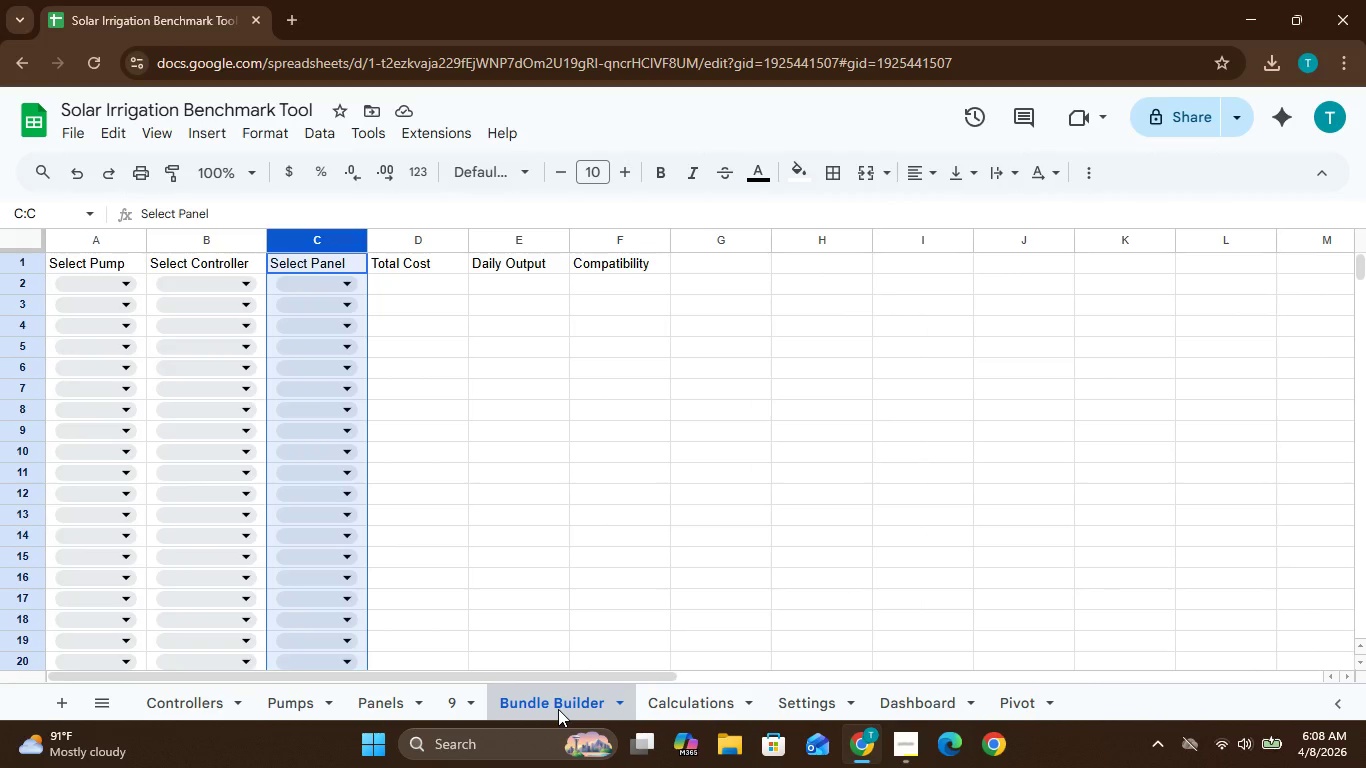 
double_click([220, 344])
 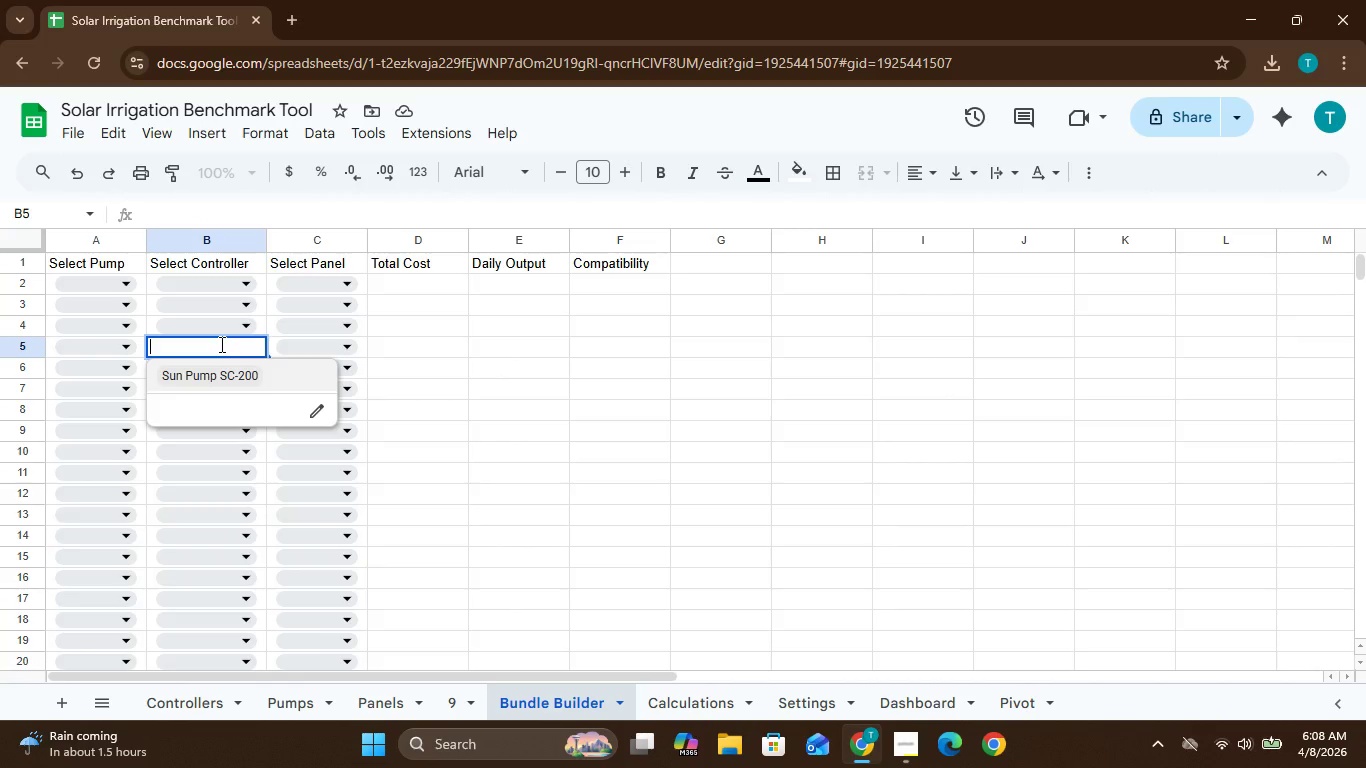 
wait(10.42)
 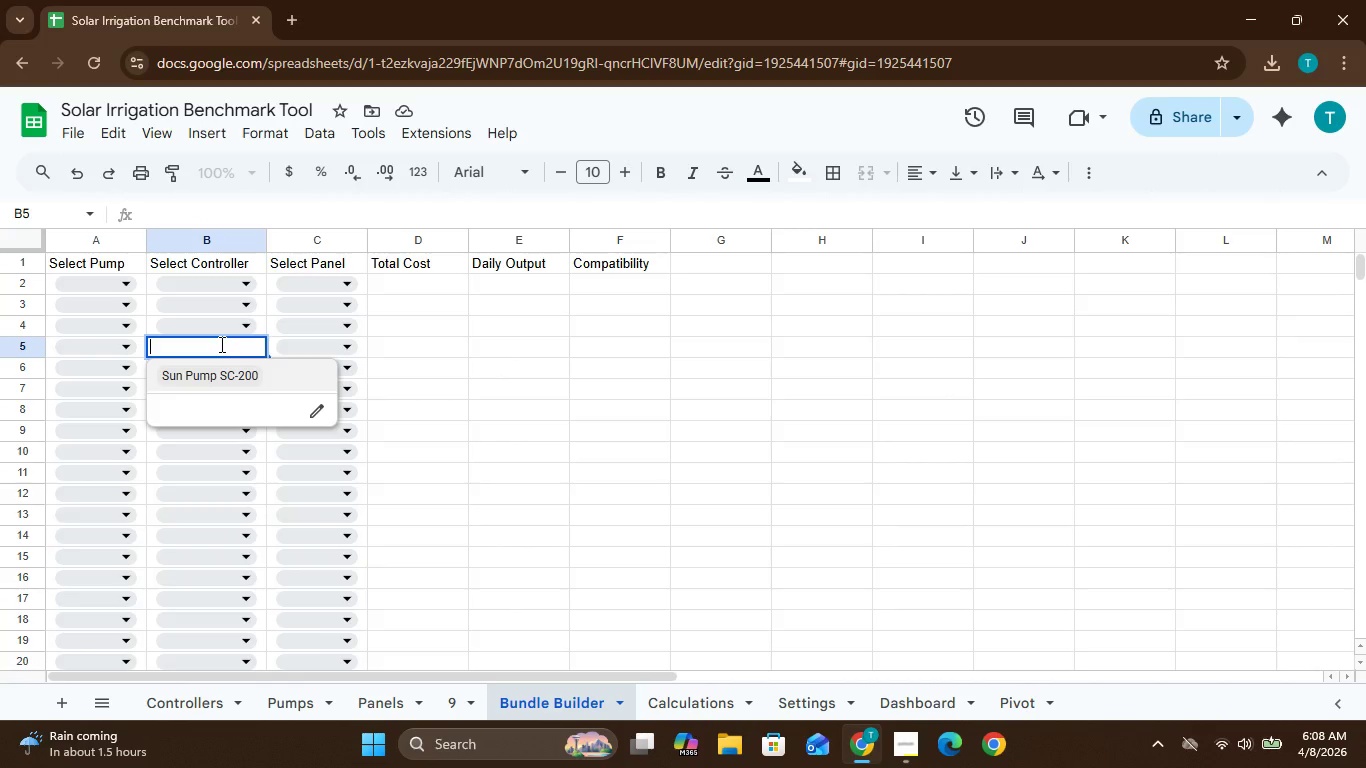 
left_click([710, 374])
 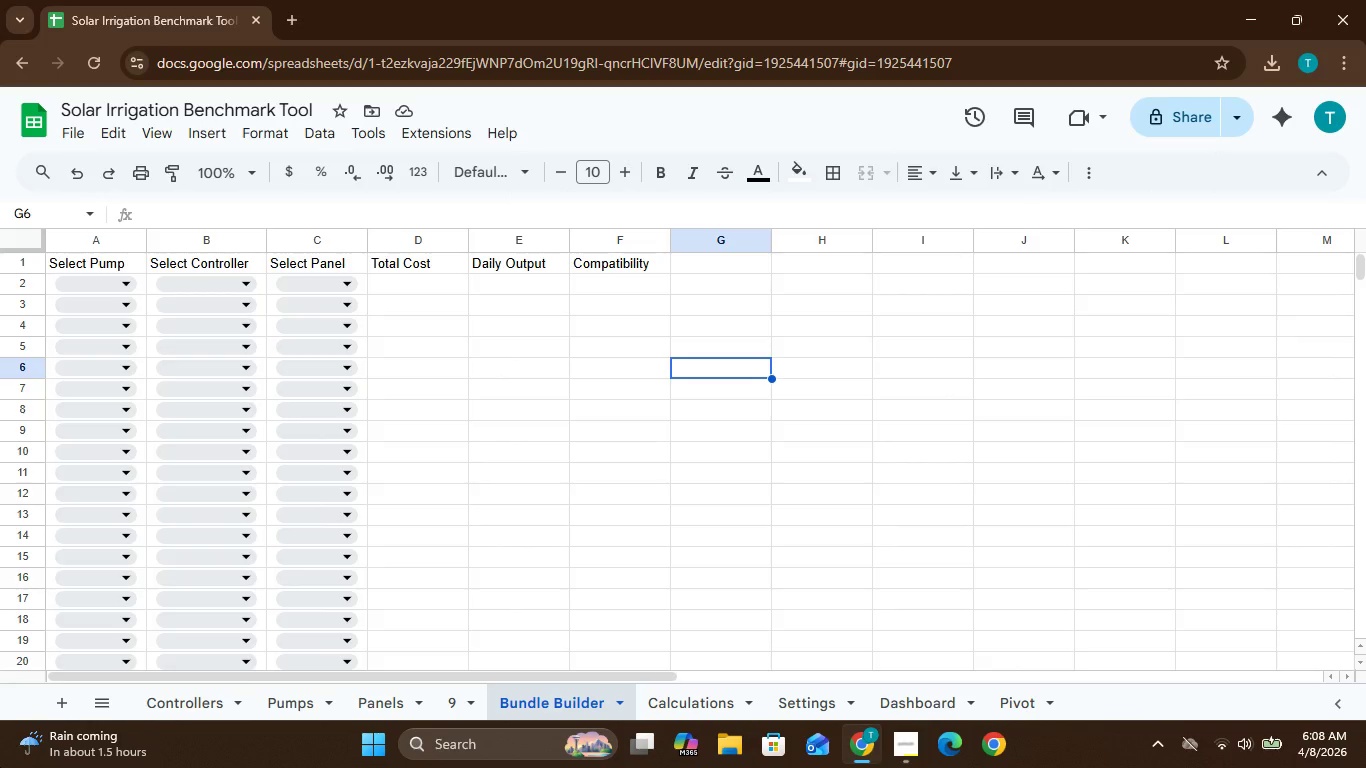 
left_click([183, 707])
 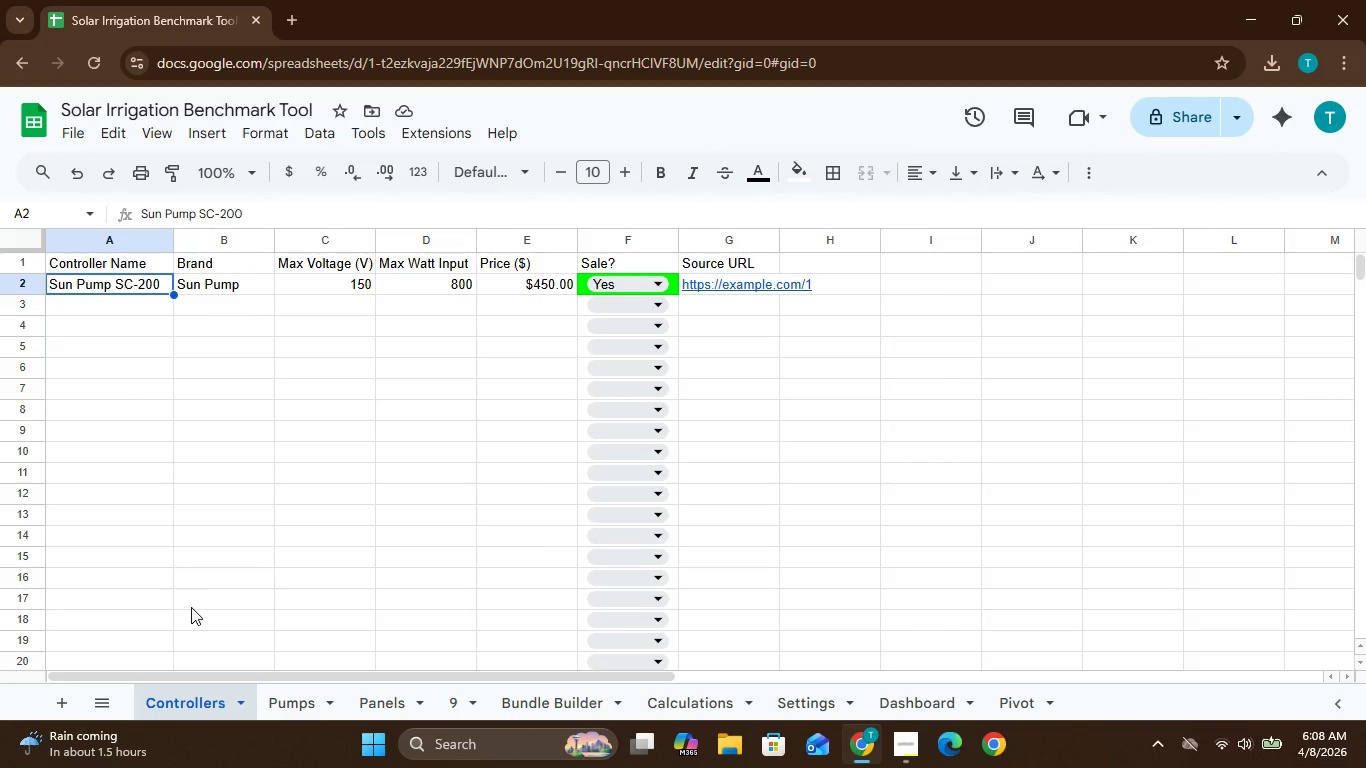 
wait(7.7)
 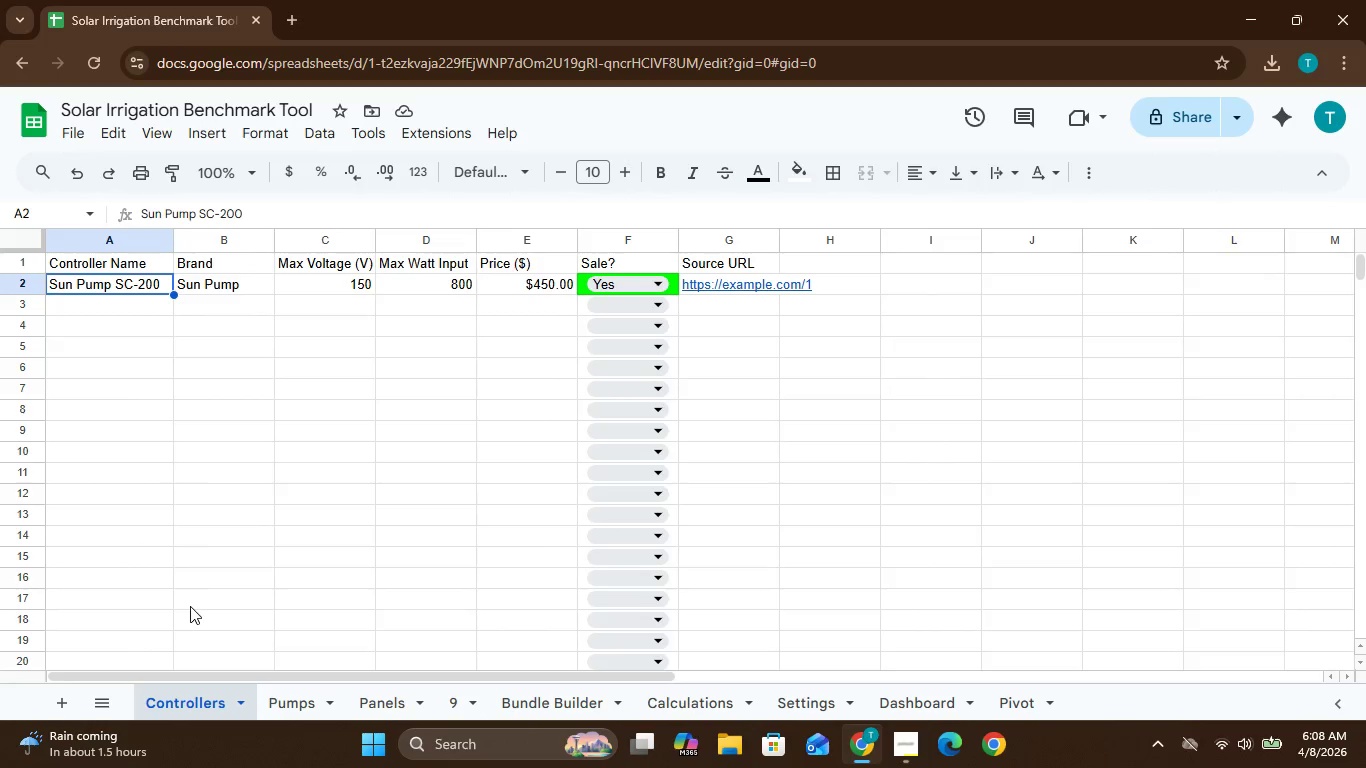 
left_click([448, 712])
 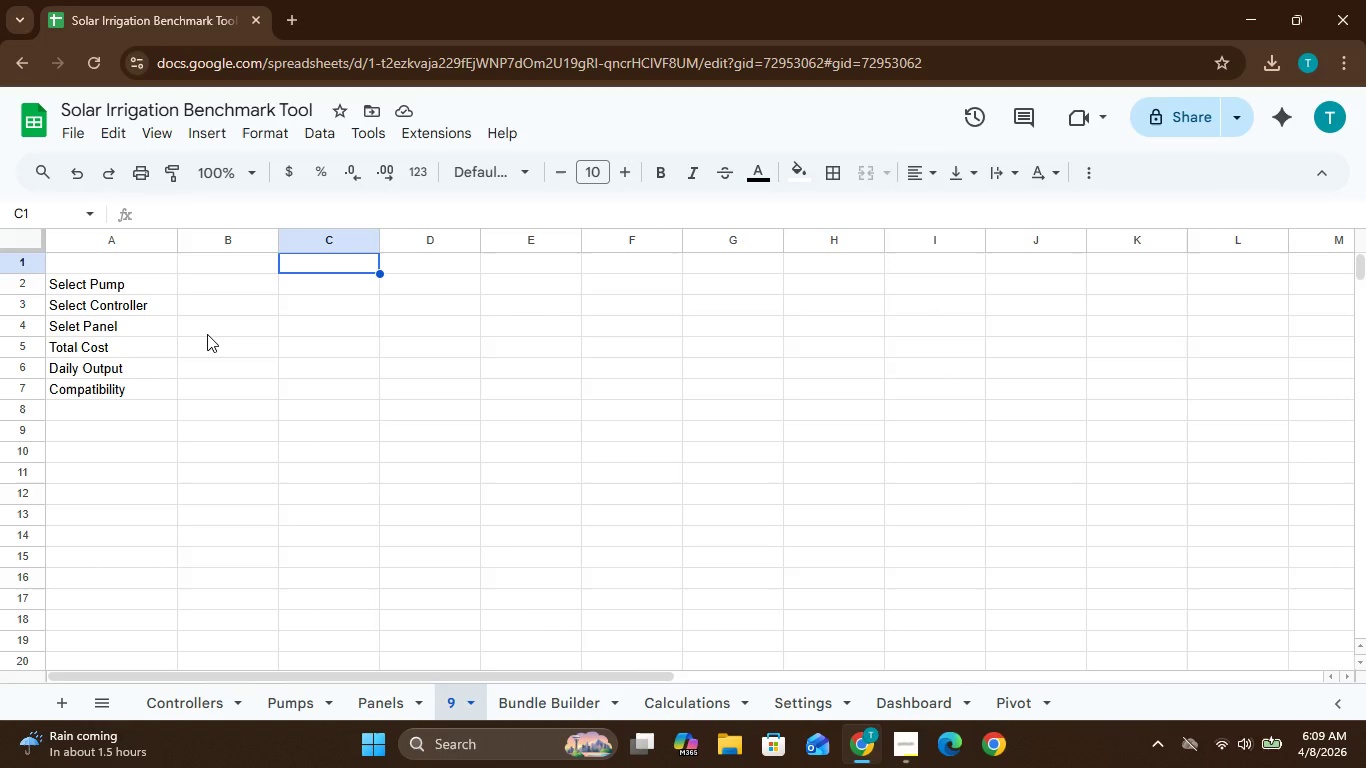 
wait(29.33)
 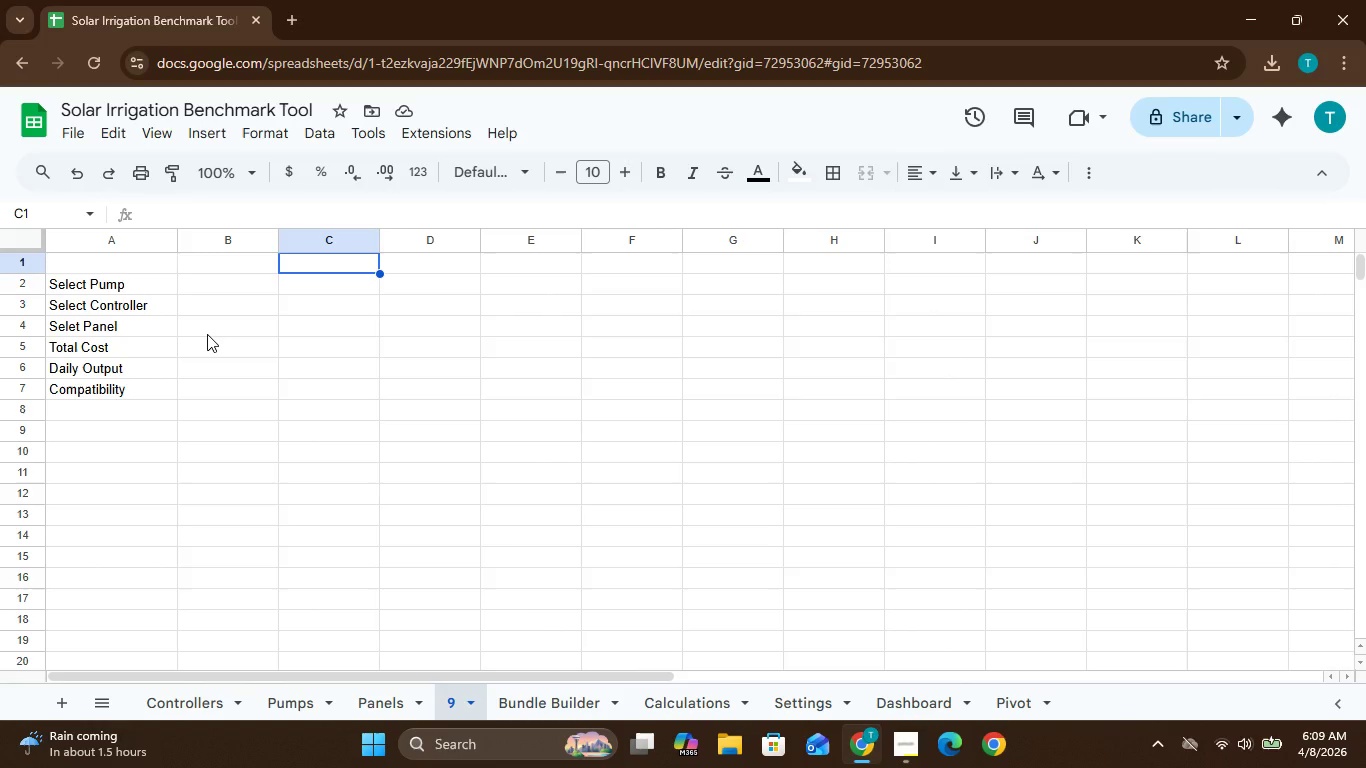 
left_click([250, 334])
 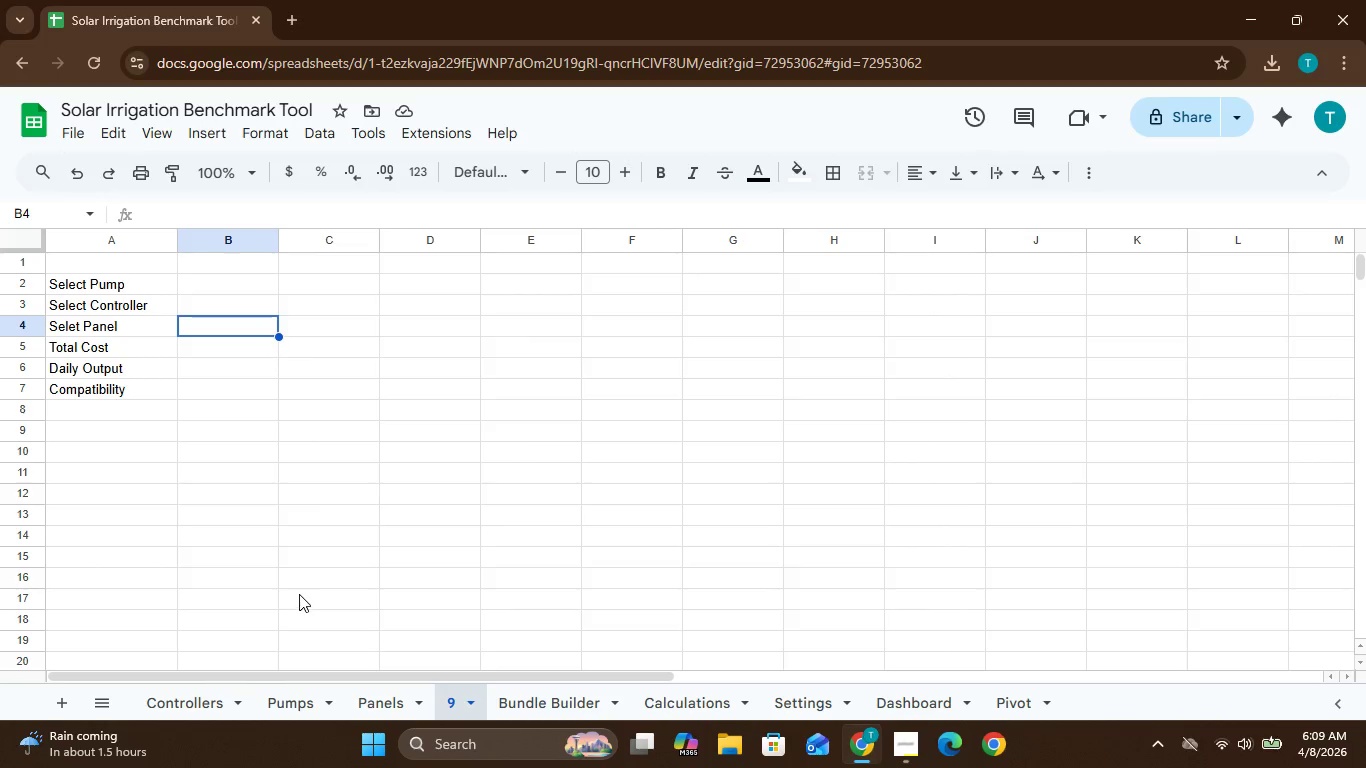 
wait(7.33)
 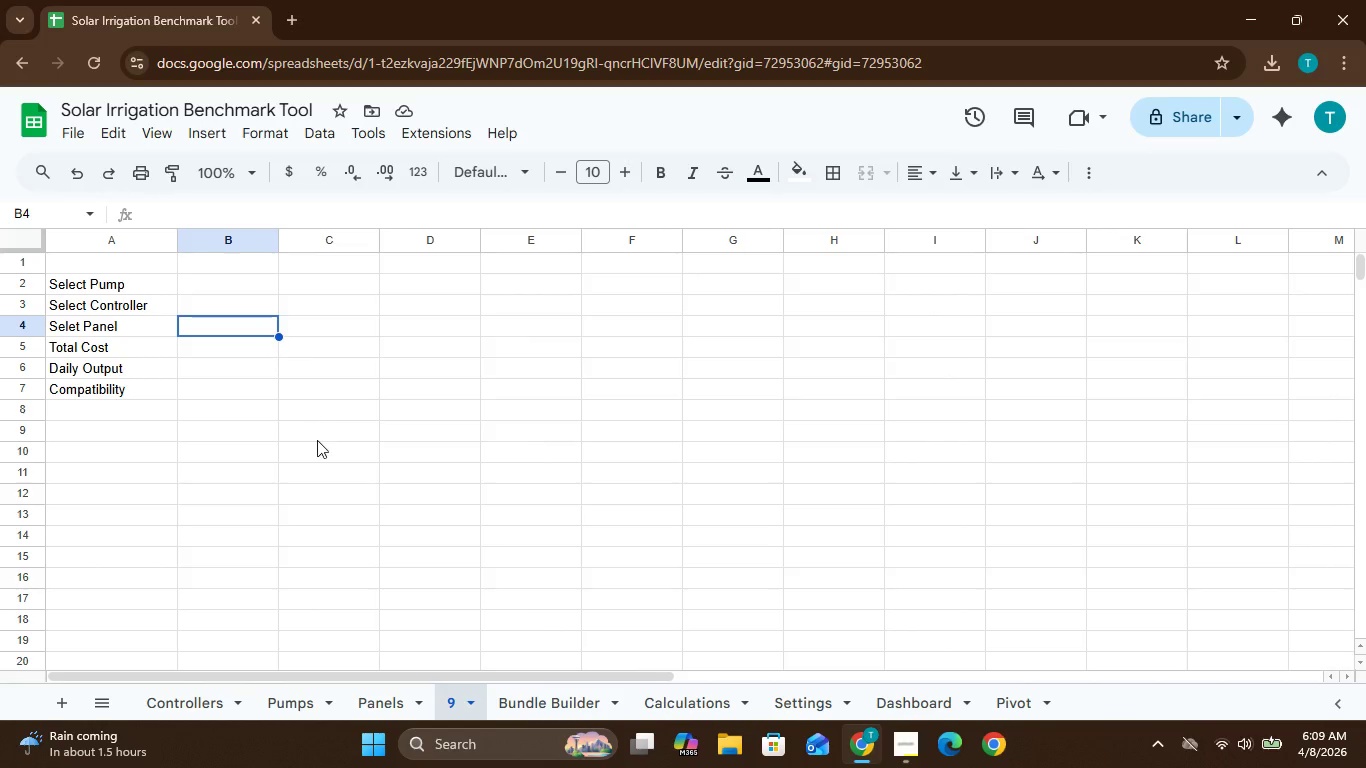 
left_click([372, 699])
 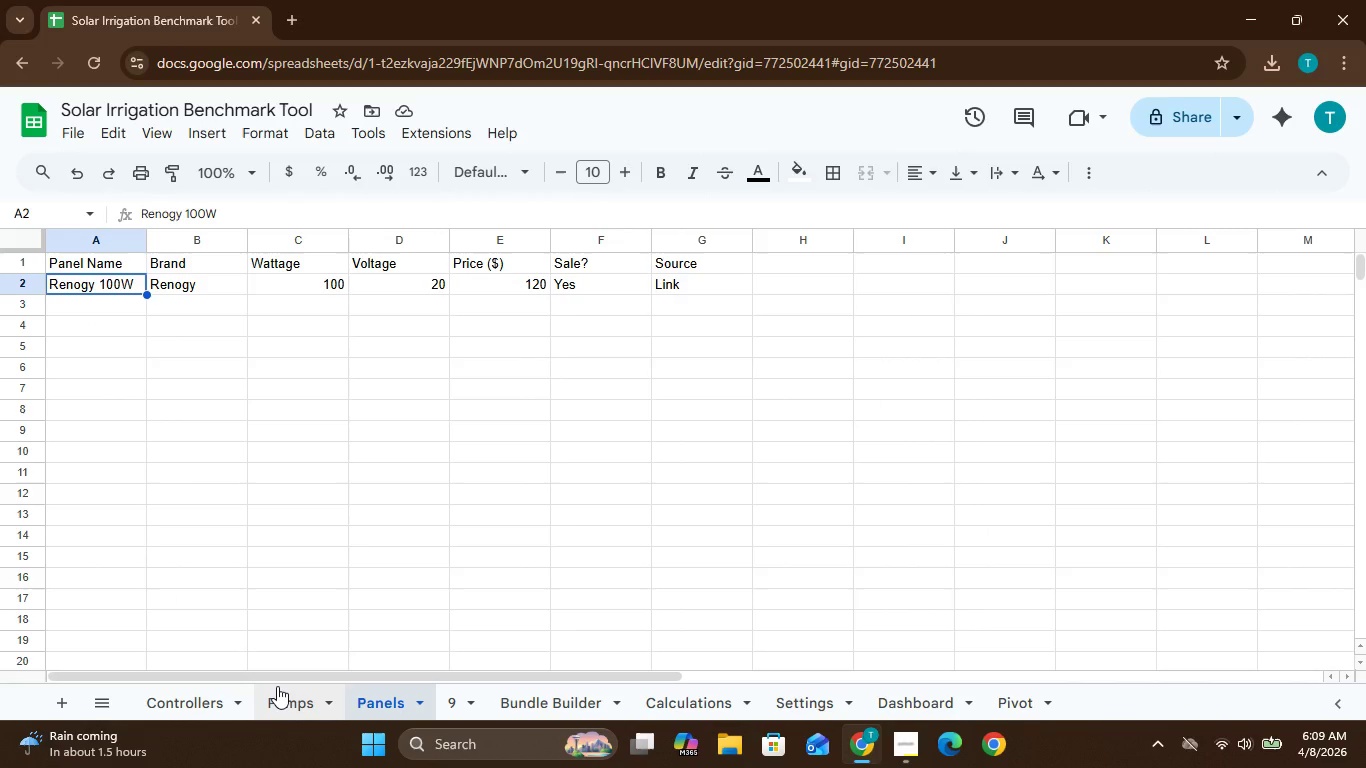 
wait(8.45)
 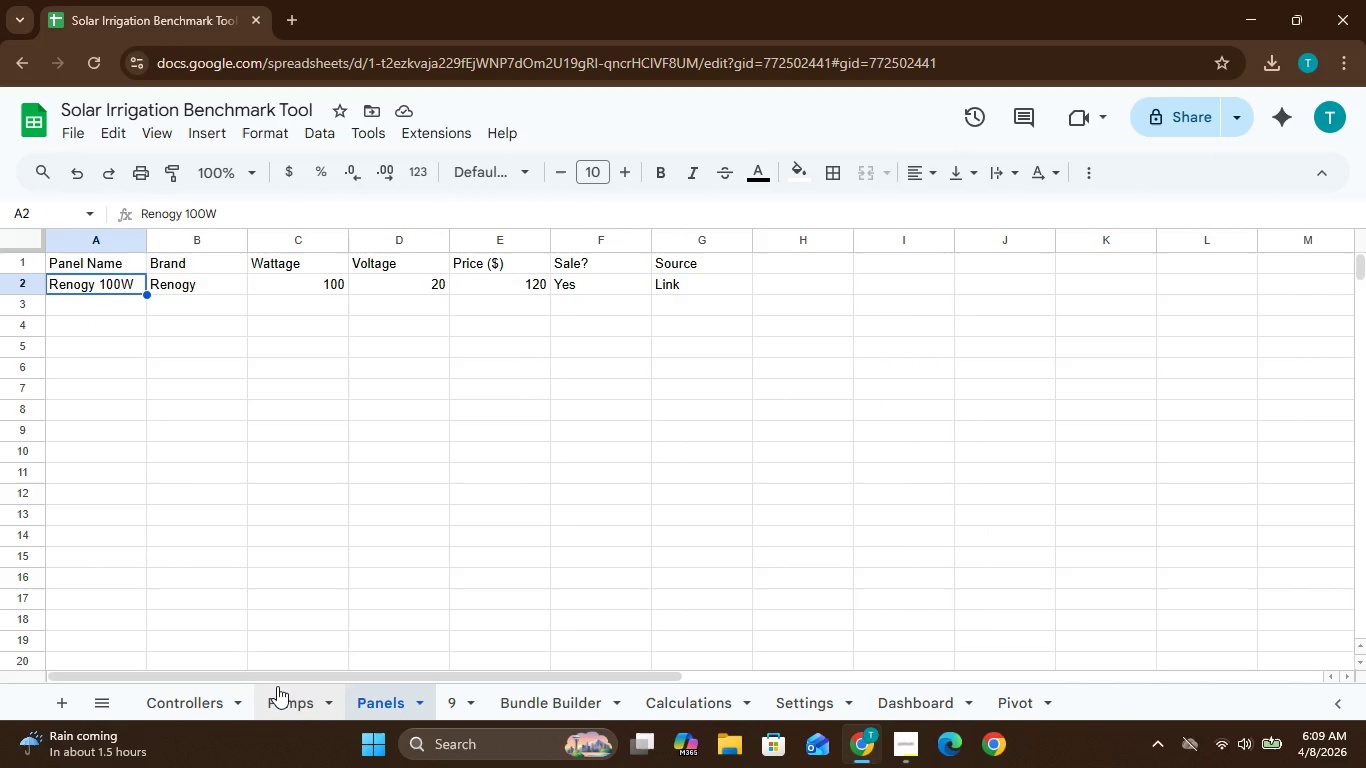 
left_click([676, 709])
 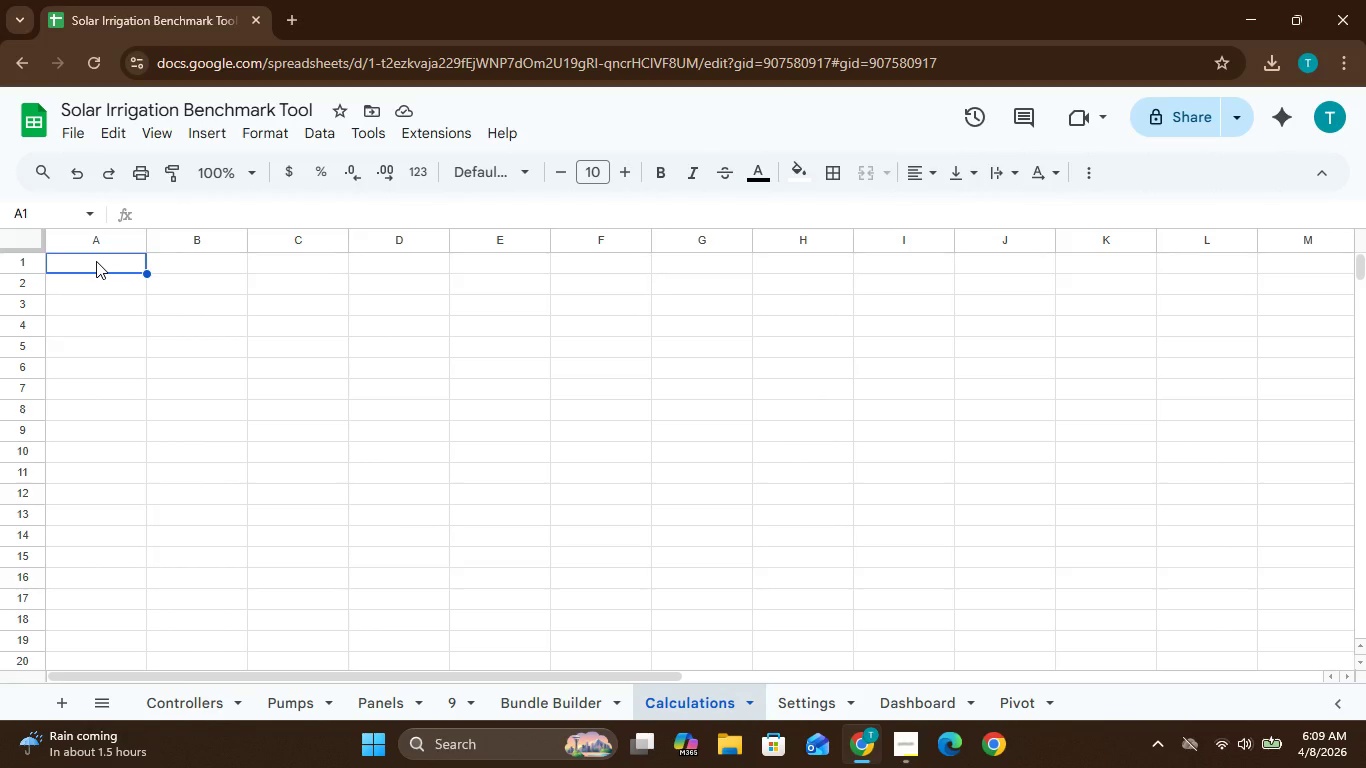 
wait(8.75)
 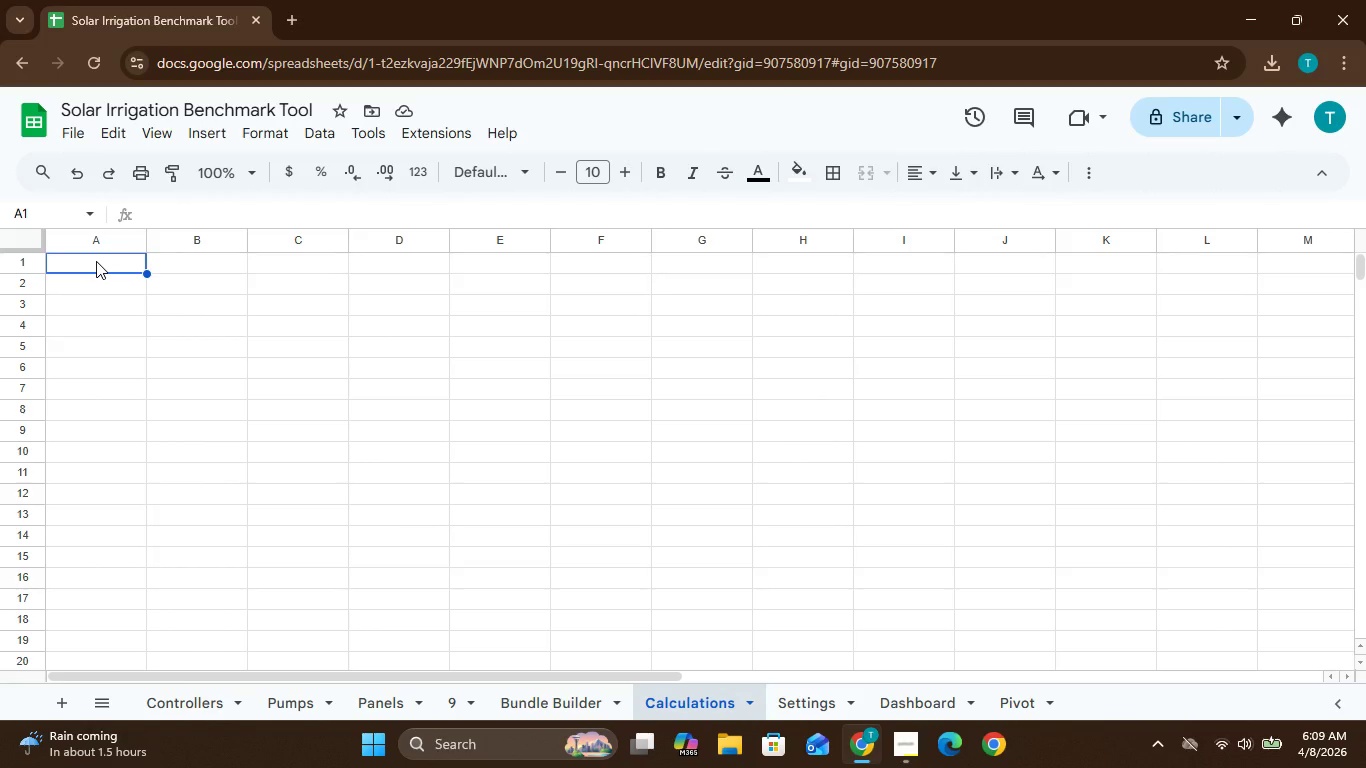 
mouse_move([62, 191])
 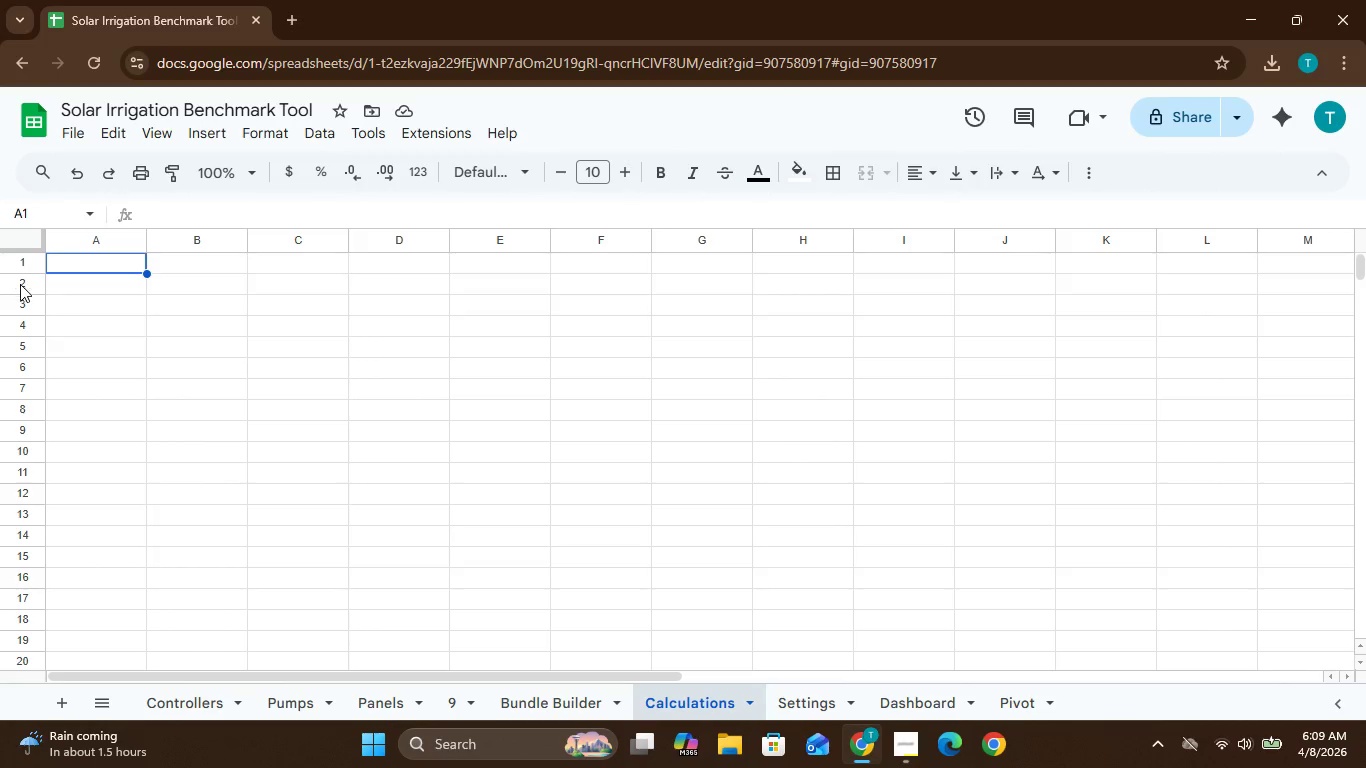 
left_click([155, 356])
 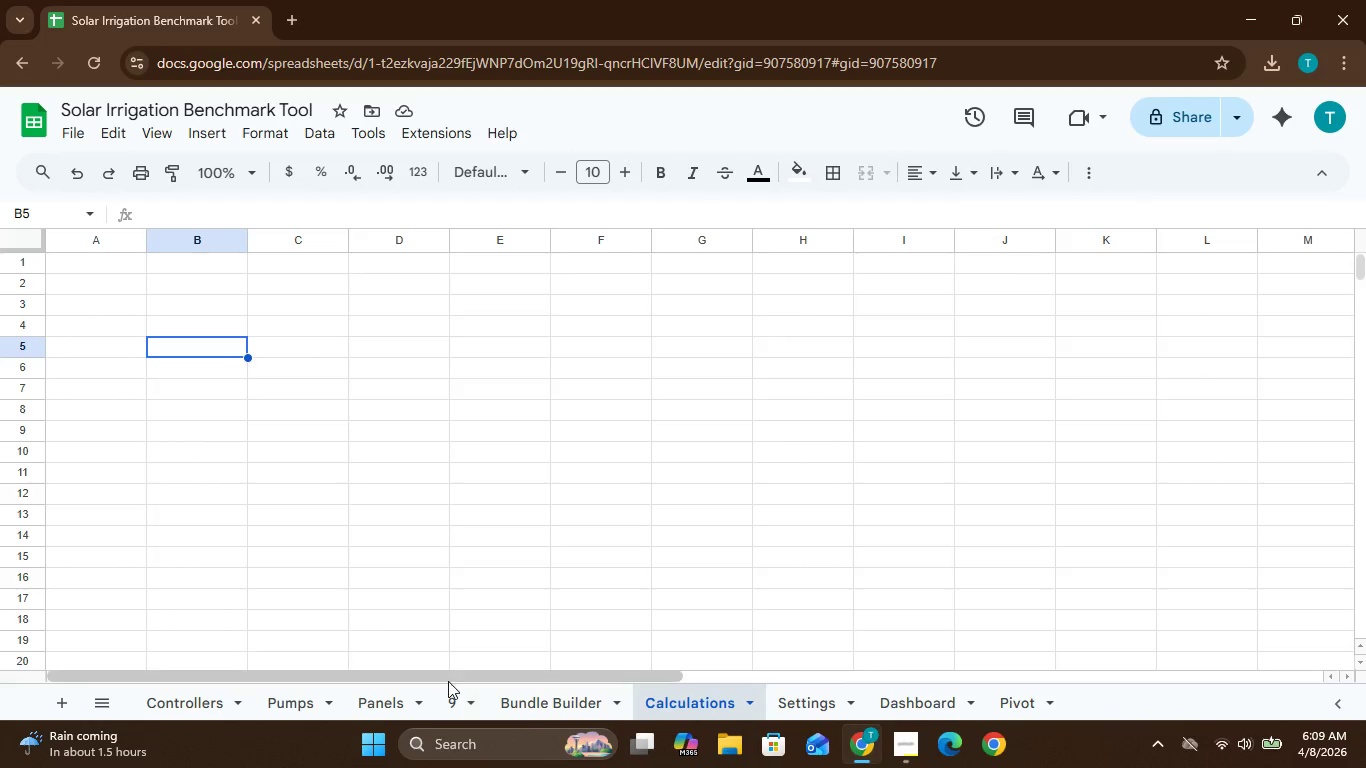 
wait(16.17)
 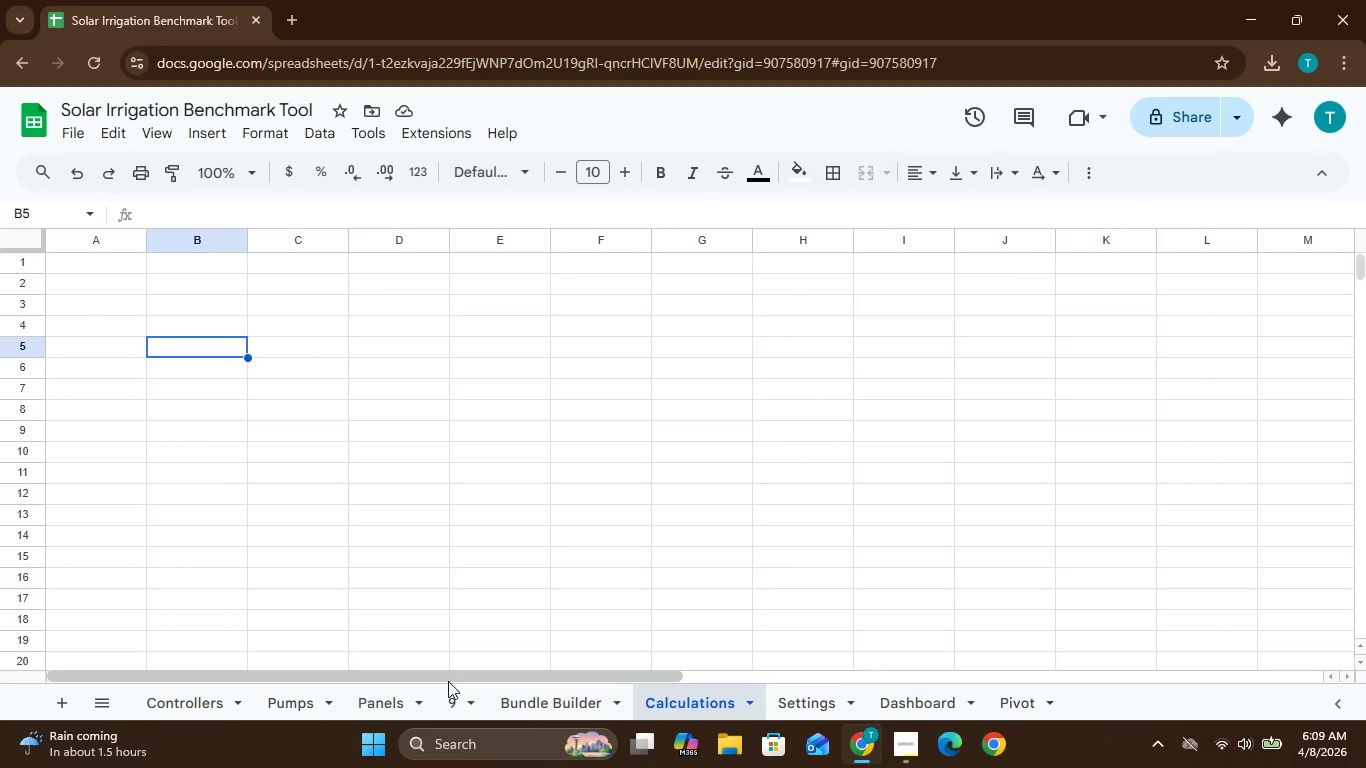 
left_click([545, 707])
 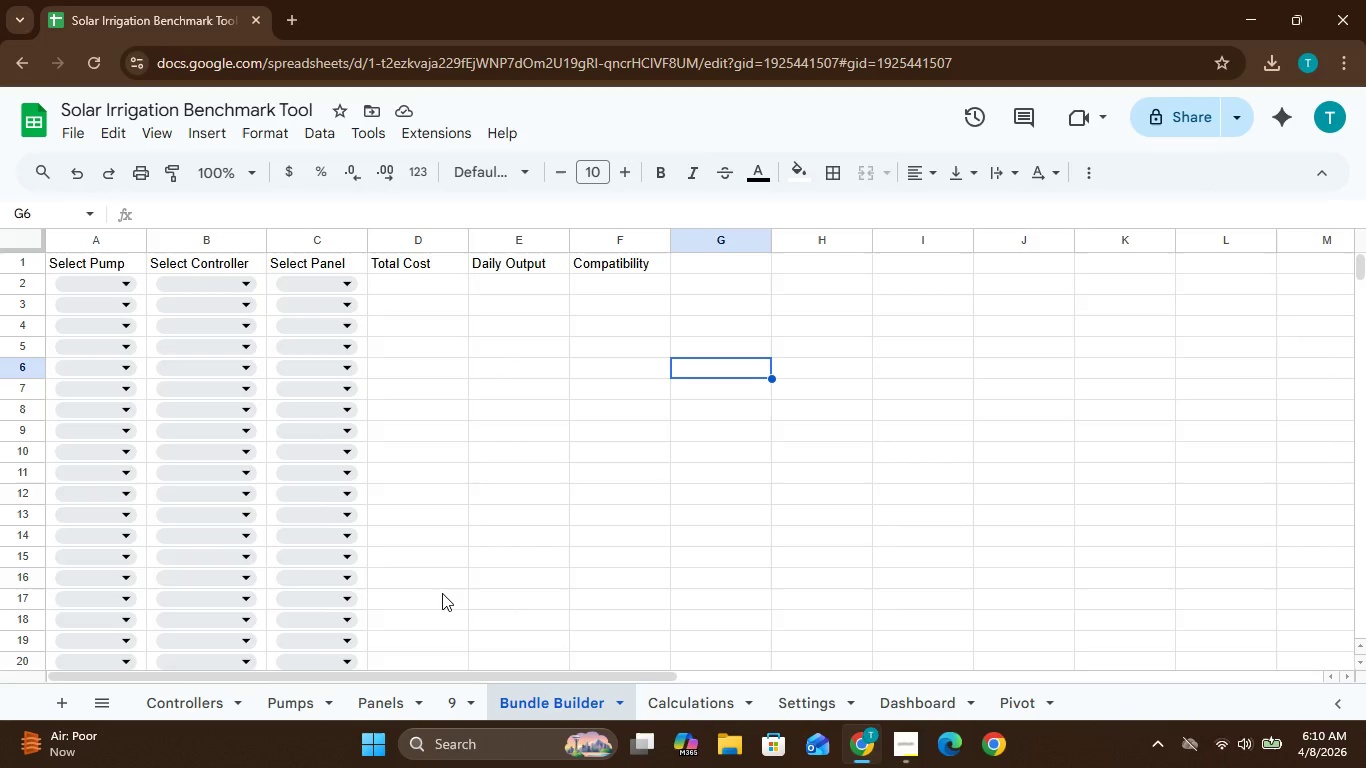 
wait(27.28)
 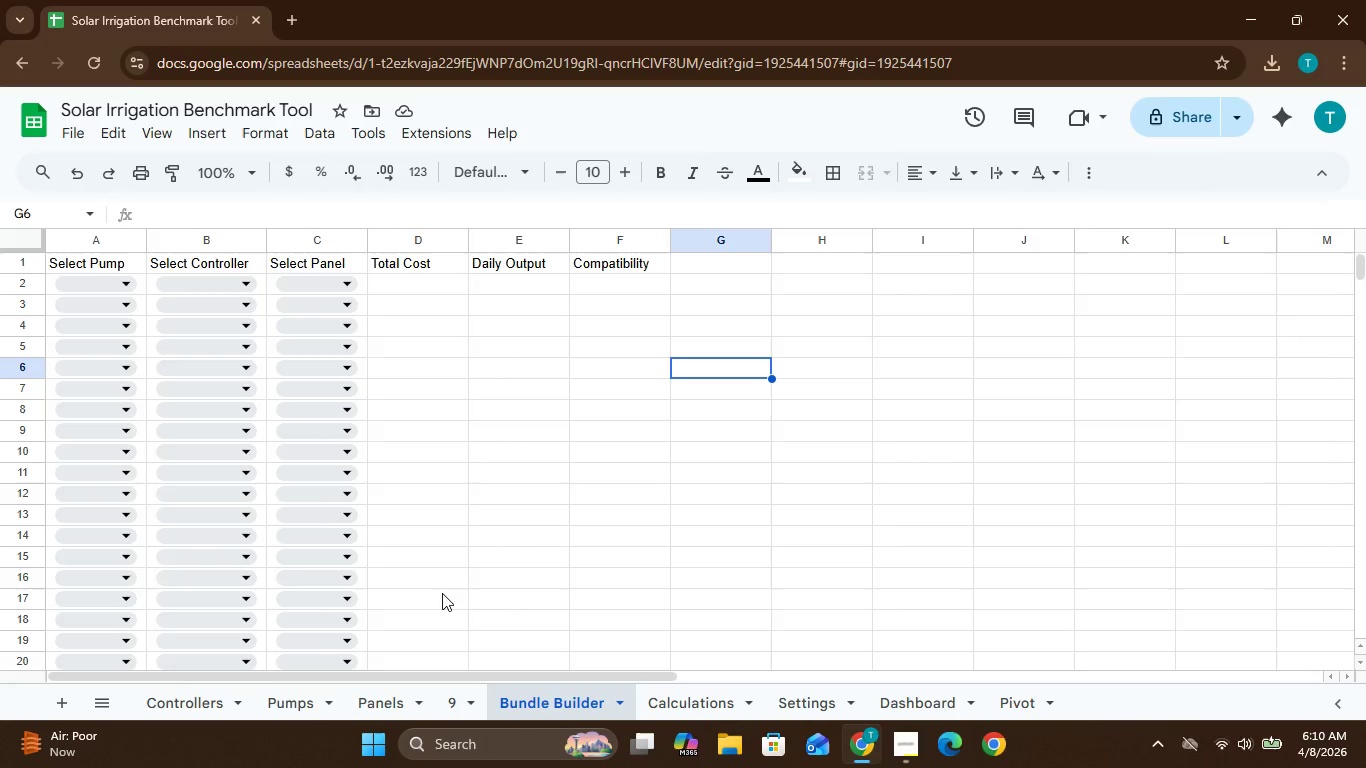 
left_click([494, 526])
 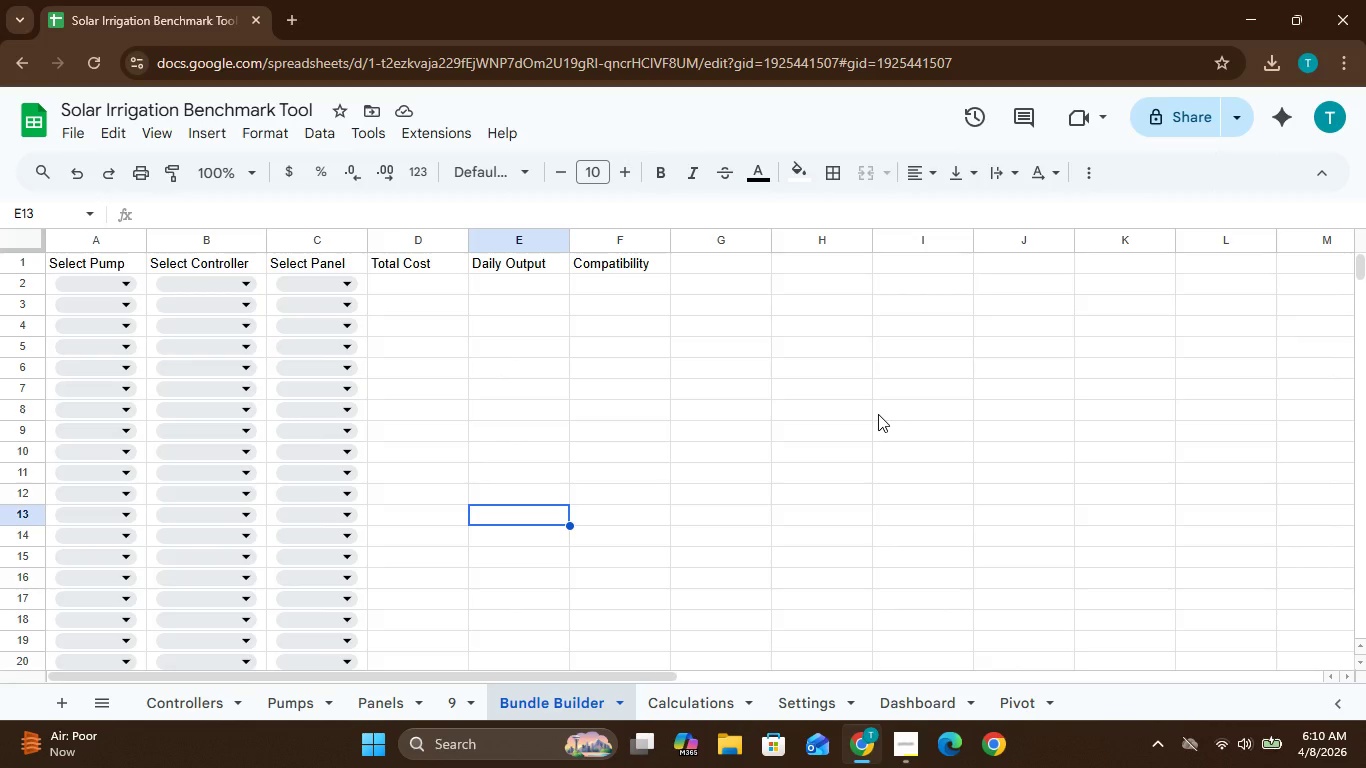 
wait(34.28)
 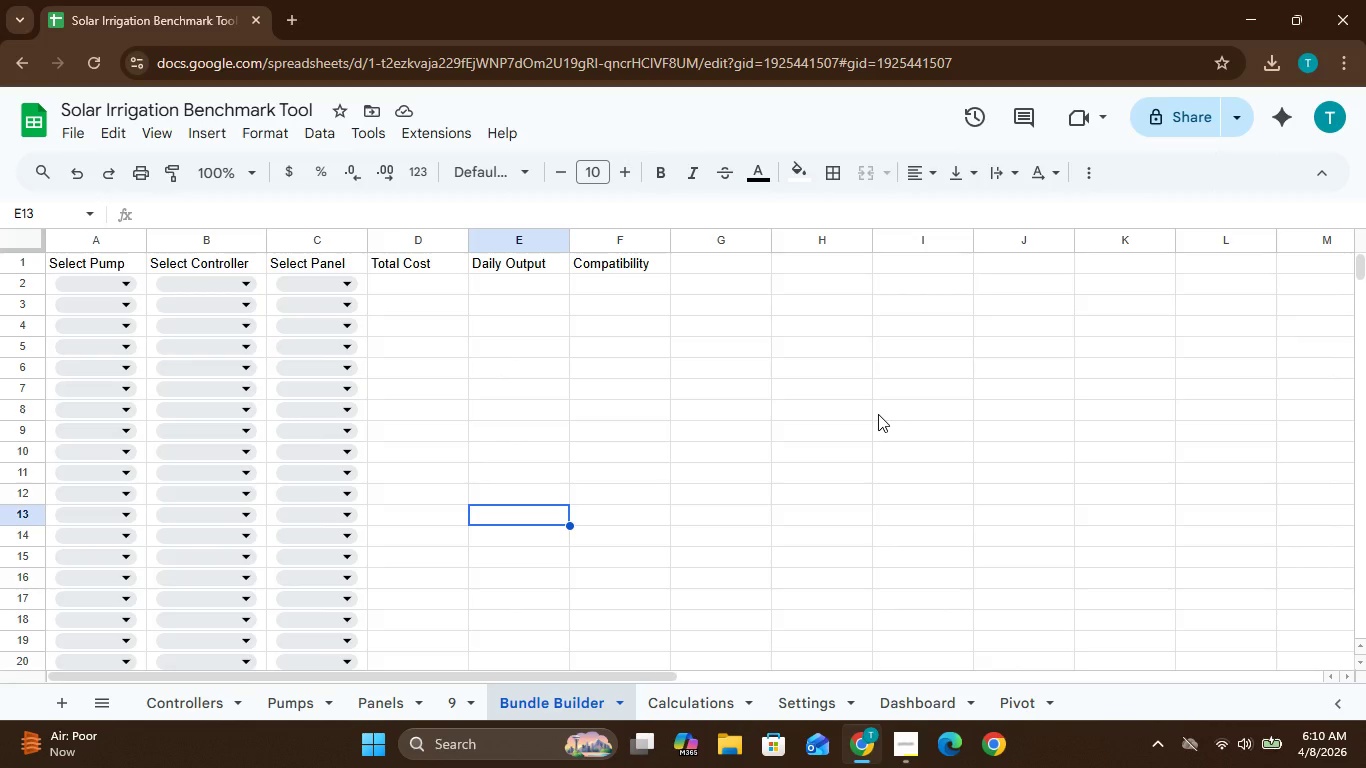 
left_click([800, 417])
 